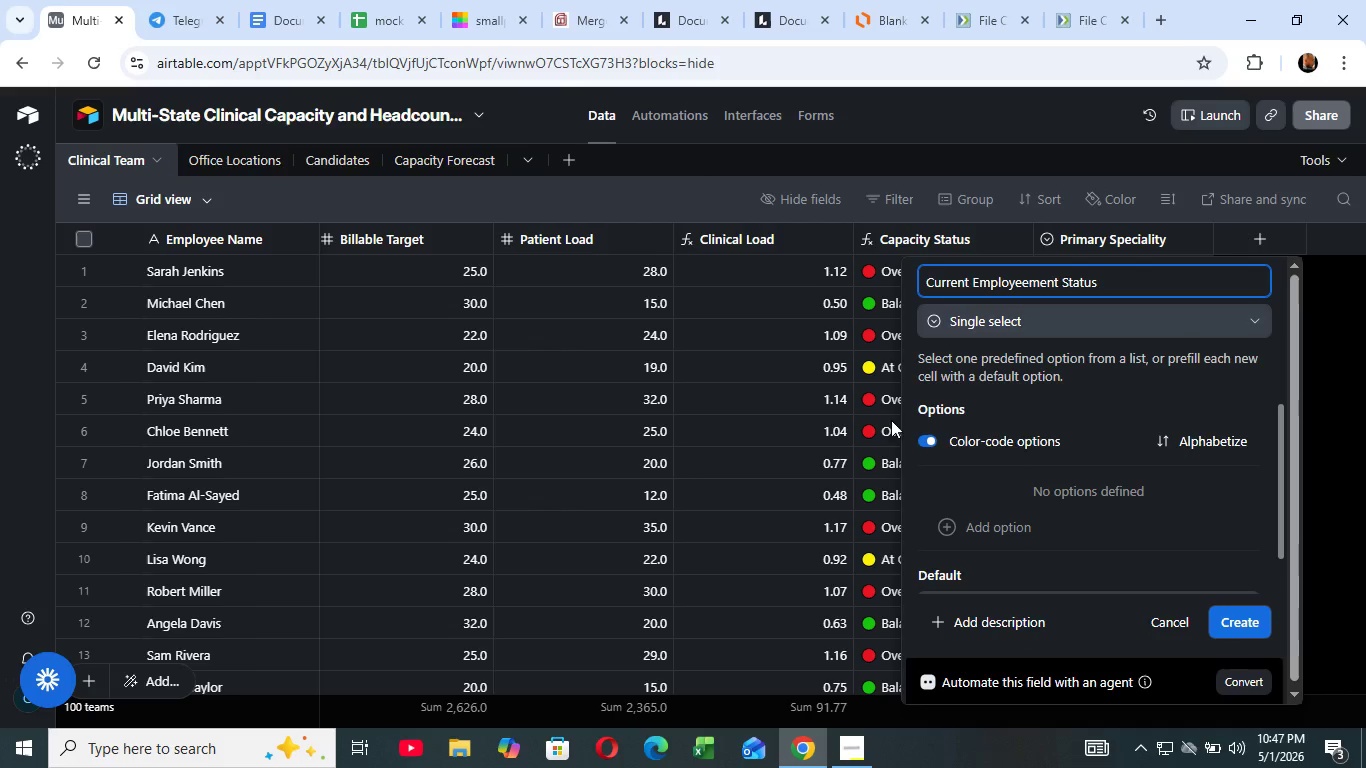 
left_click([1240, 622])
 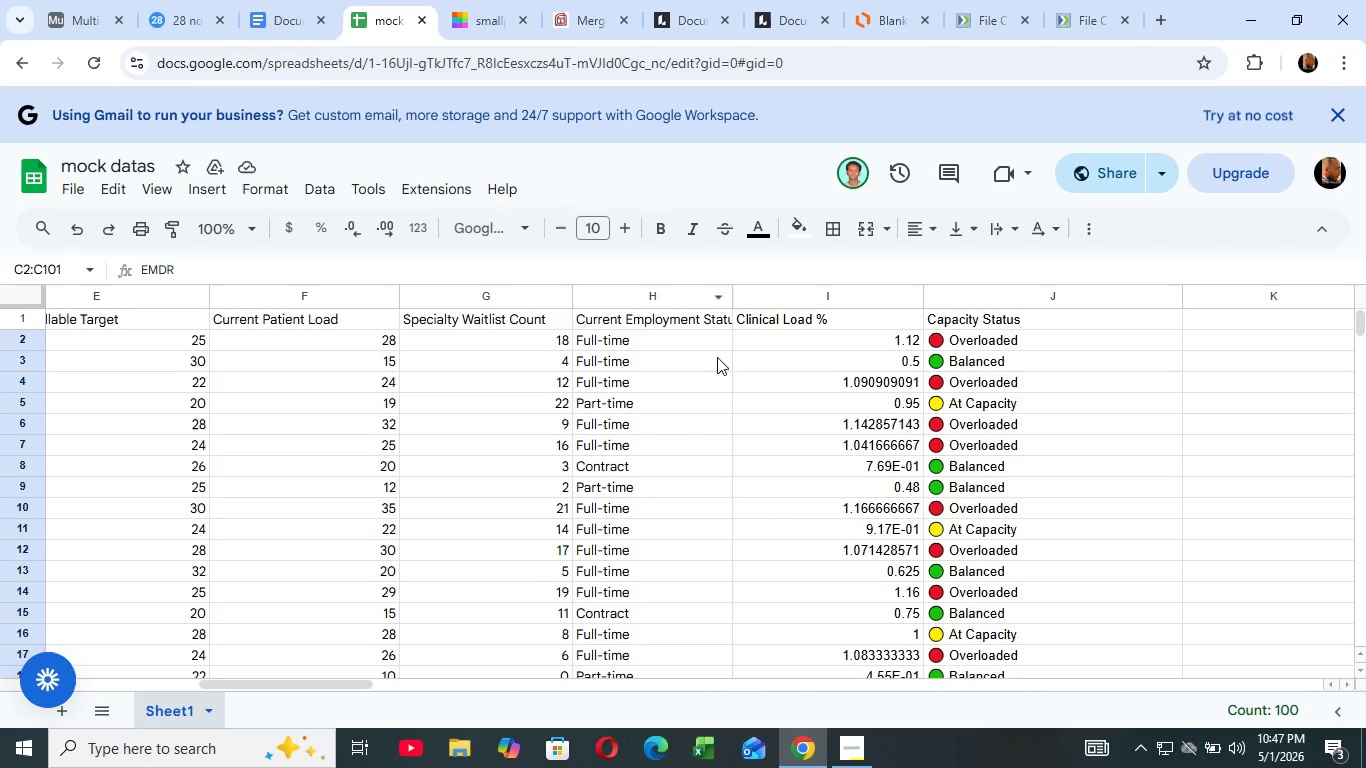 
left_click([374, 22])
 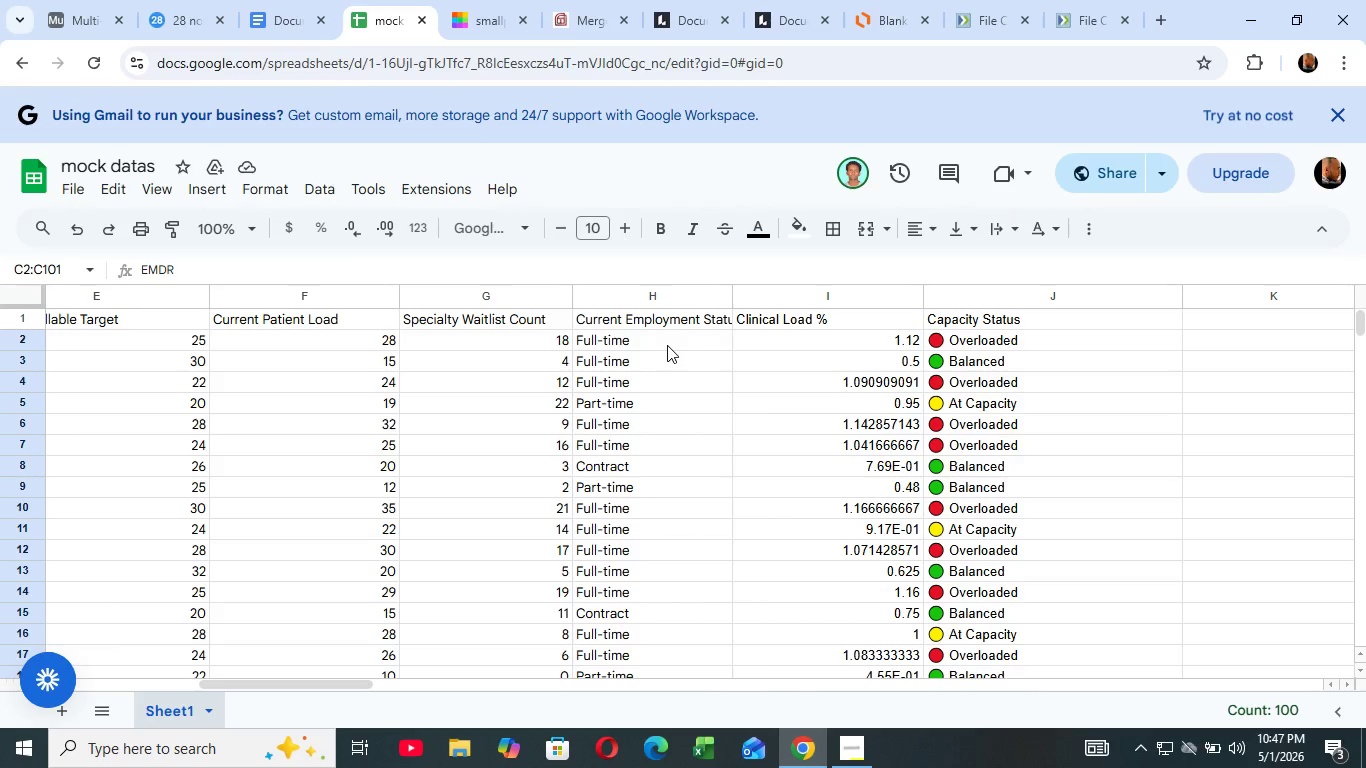 
scroll: coordinate [716, 358], scroll_direction: up, amount: 2.0
 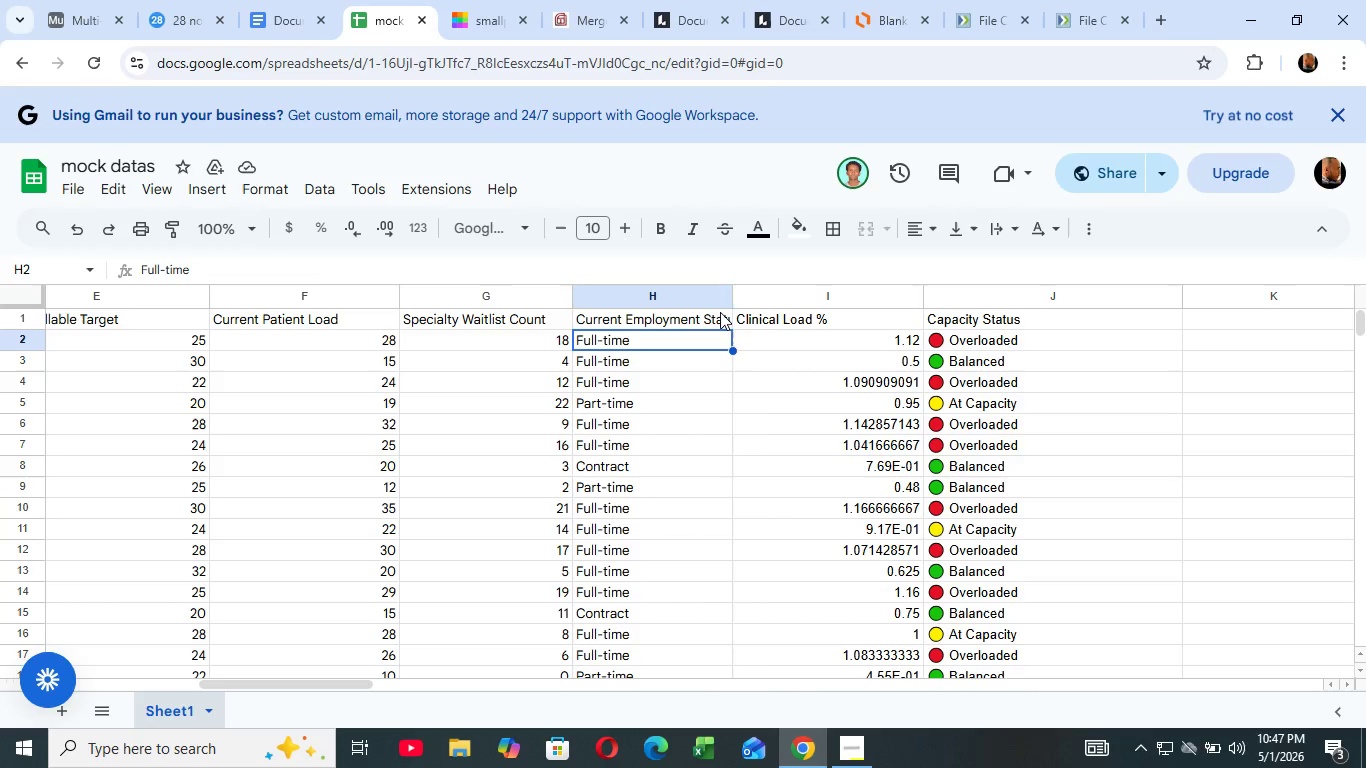 
left_click([667, 342])
 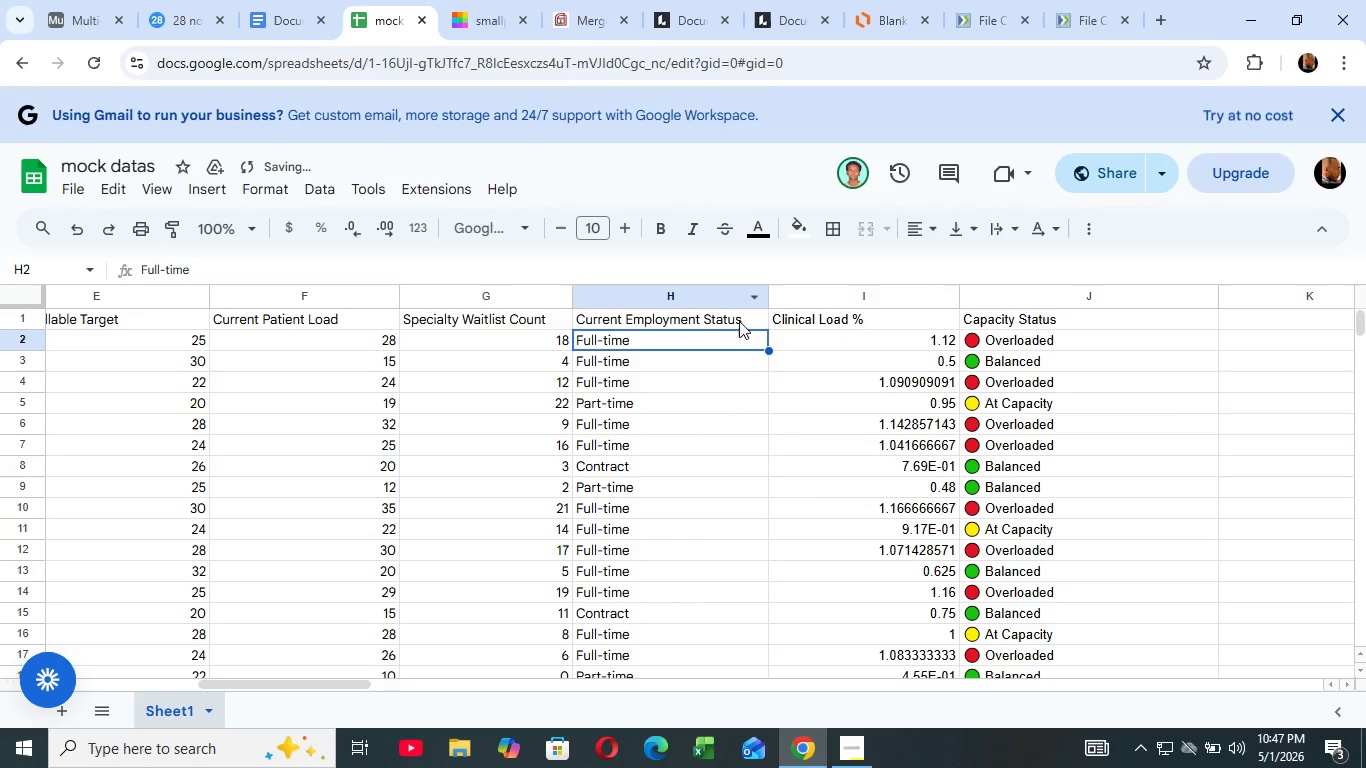 
left_click_drag(start_coordinate=[730, 302], to_coordinate=[765, 300])
 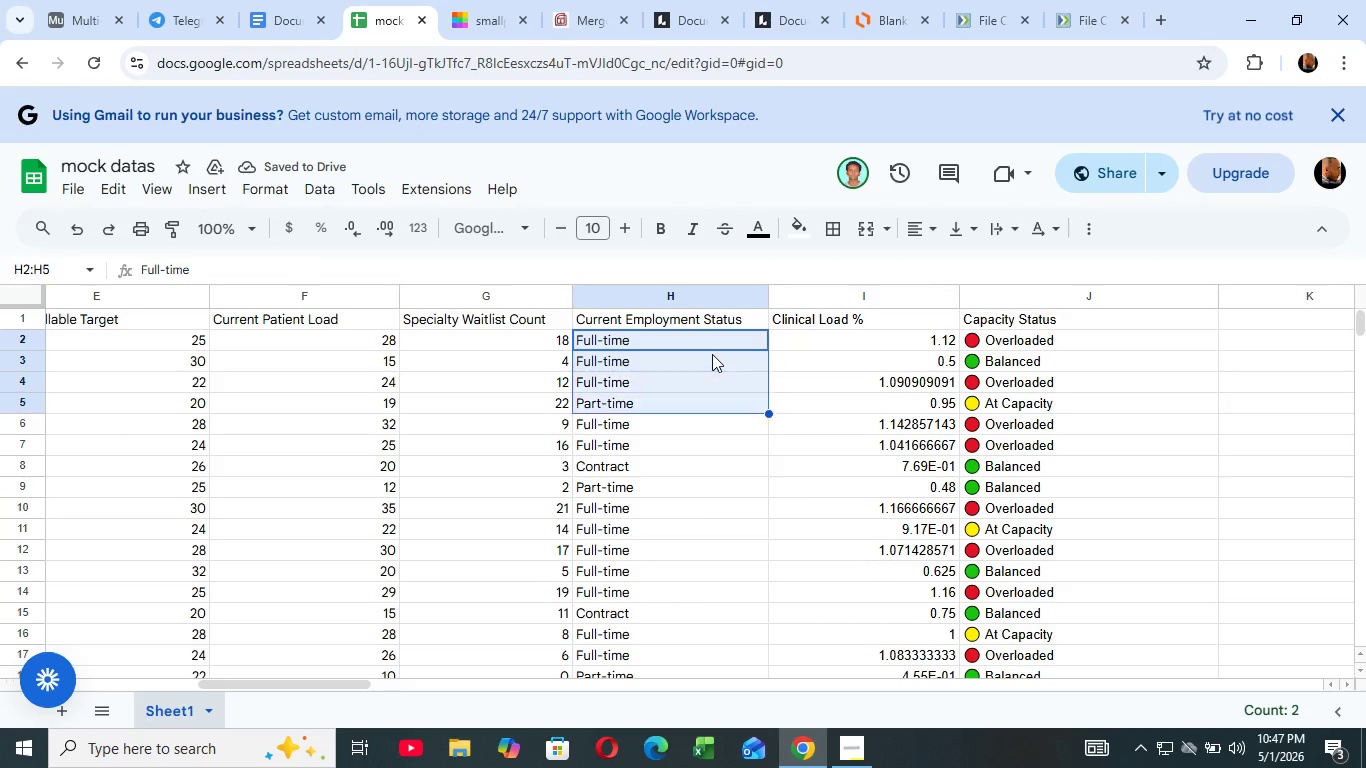 
hold_key(key=ShiftLeft, duration=8.72)
 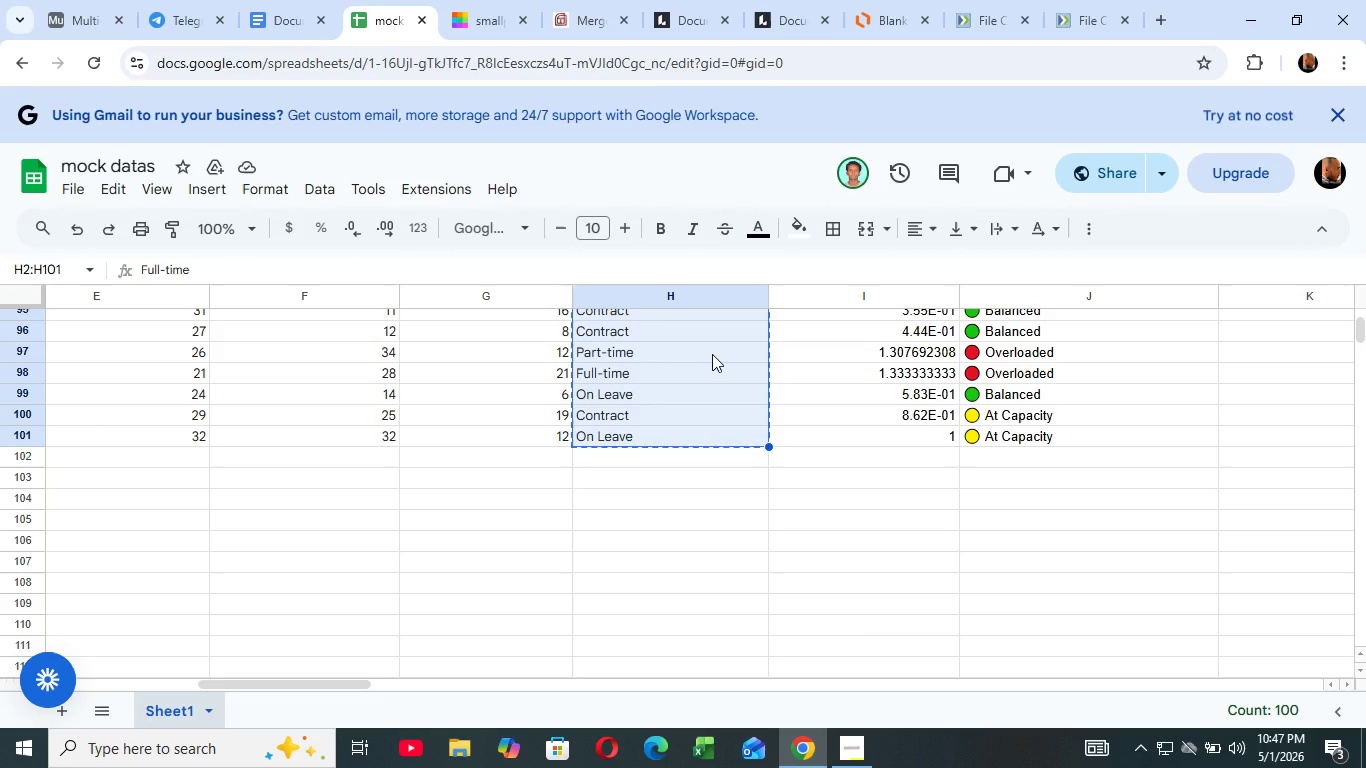 
hold_key(key=ArrowDown, duration=1.53)
 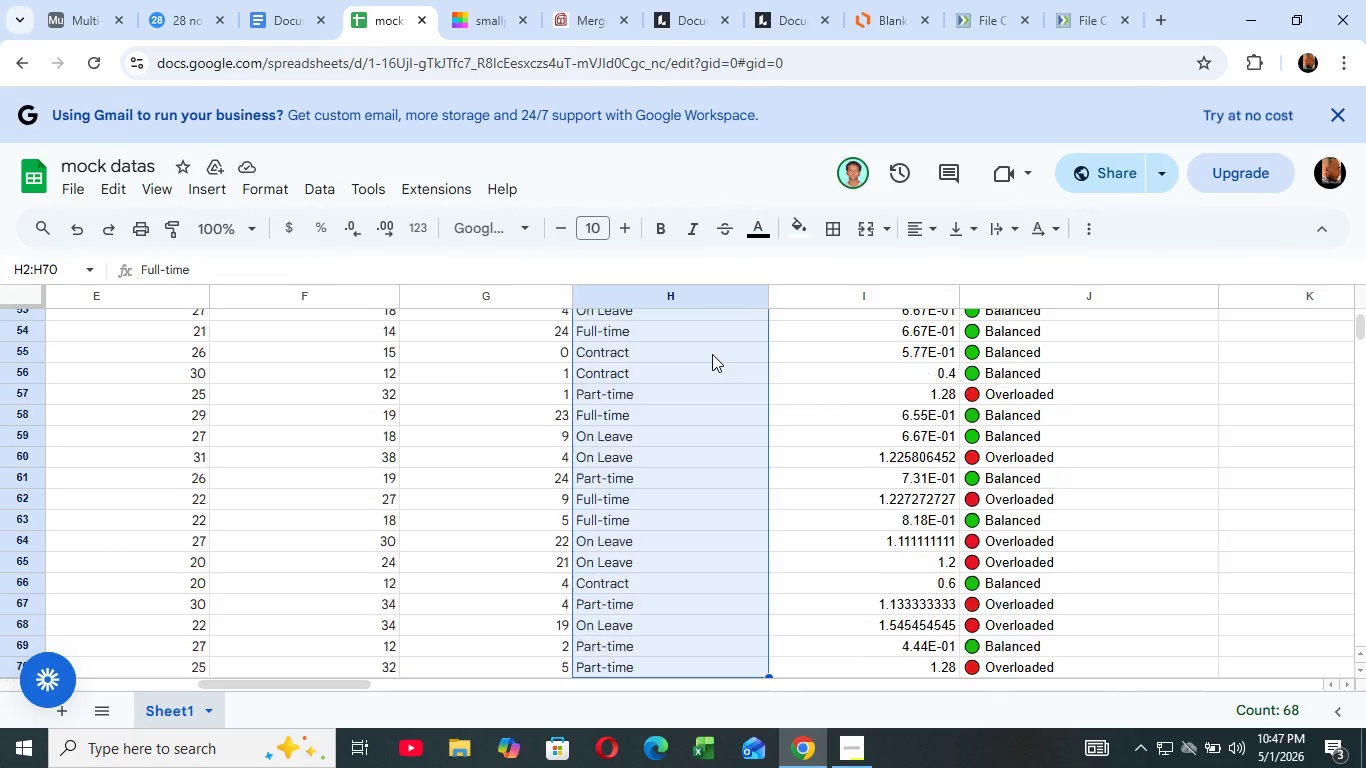 
hold_key(key=ArrowDown, duration=1.53)
 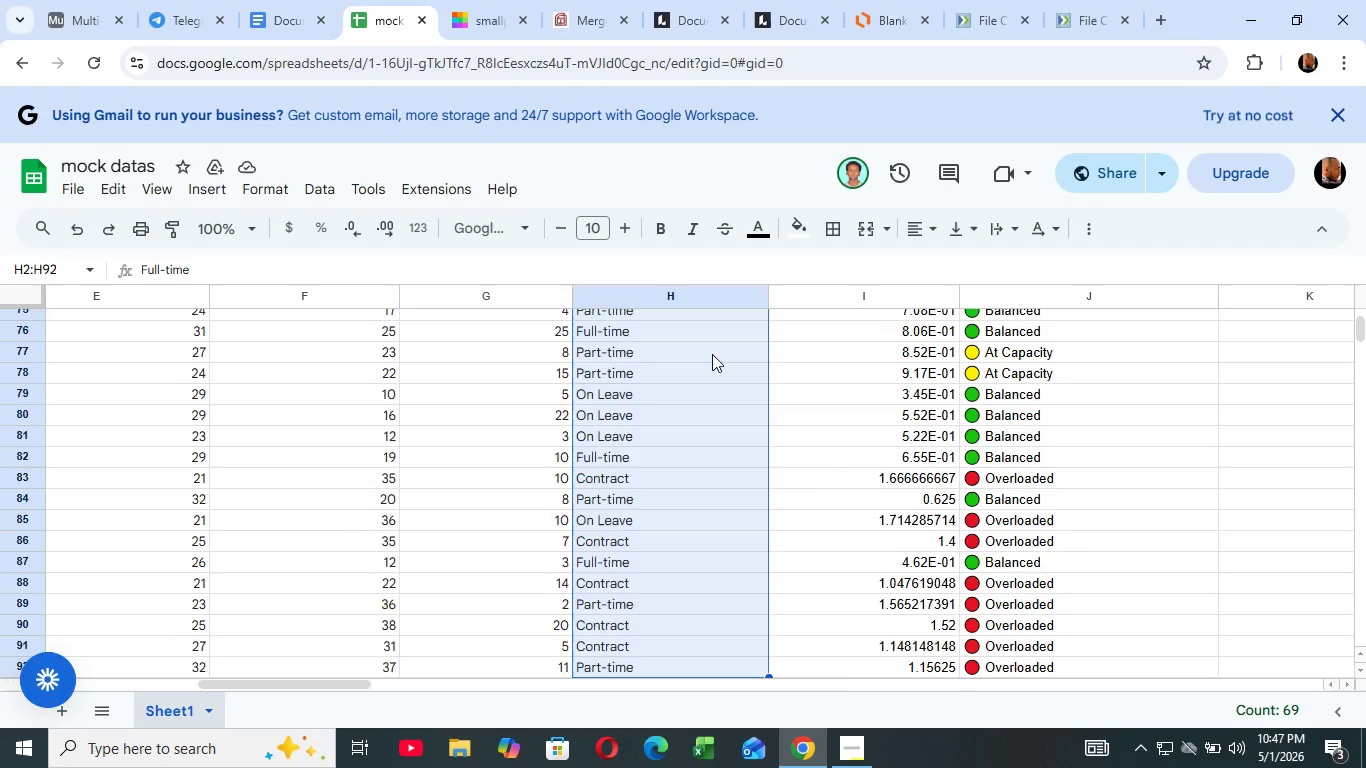 
hold_key(key=ArrowDown, duration=0.44)
 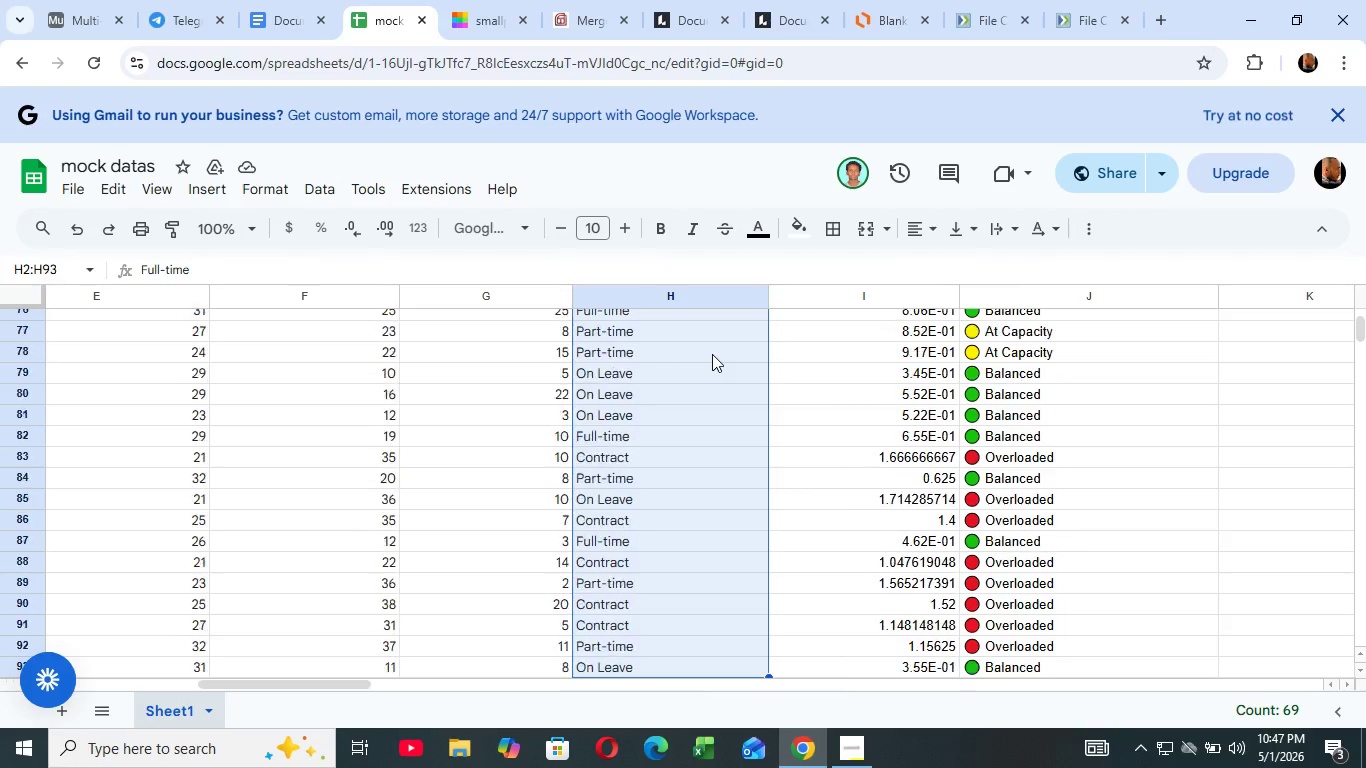 
hold_key(key=ArrowDown, duration=1.53)
 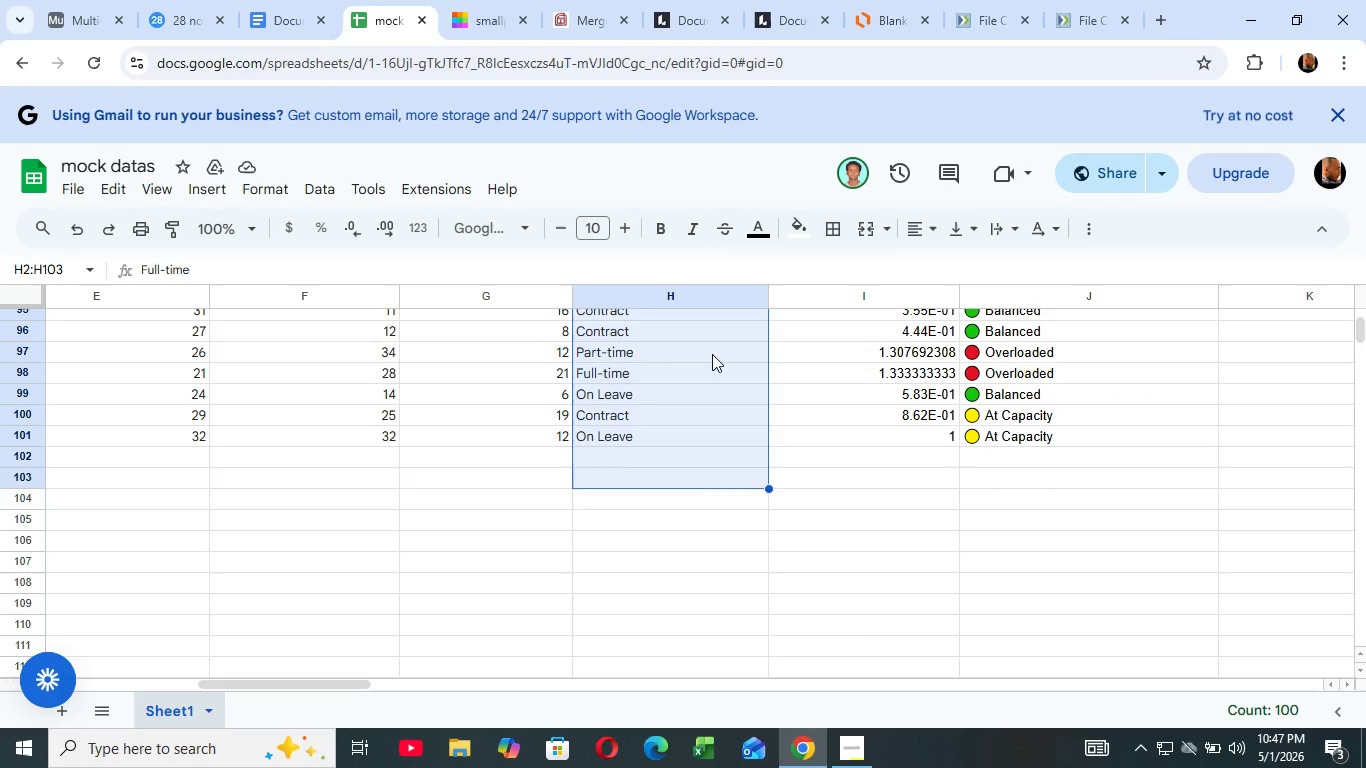 
hold_key(key=ArrowDown, duration=0.95)
 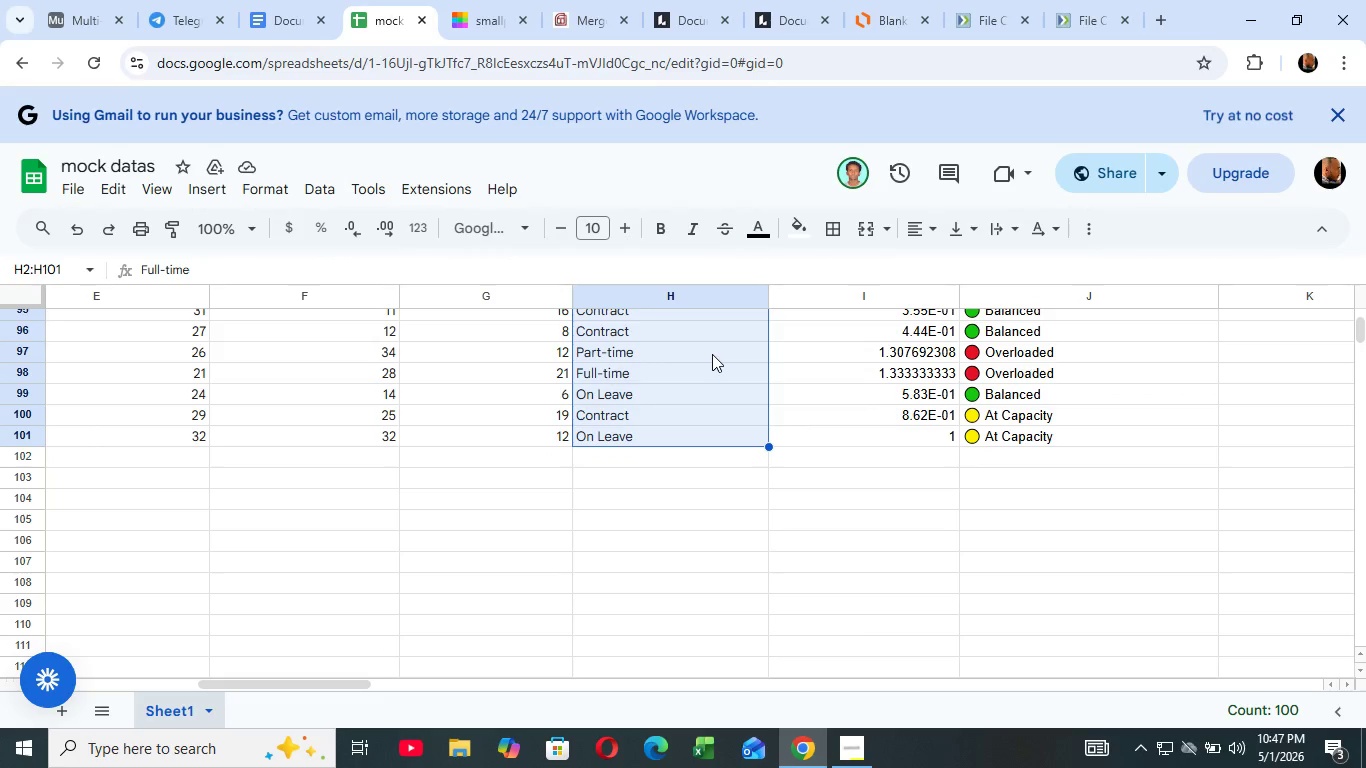 
hold_key(key=ArrowUp, duration=1.09)
 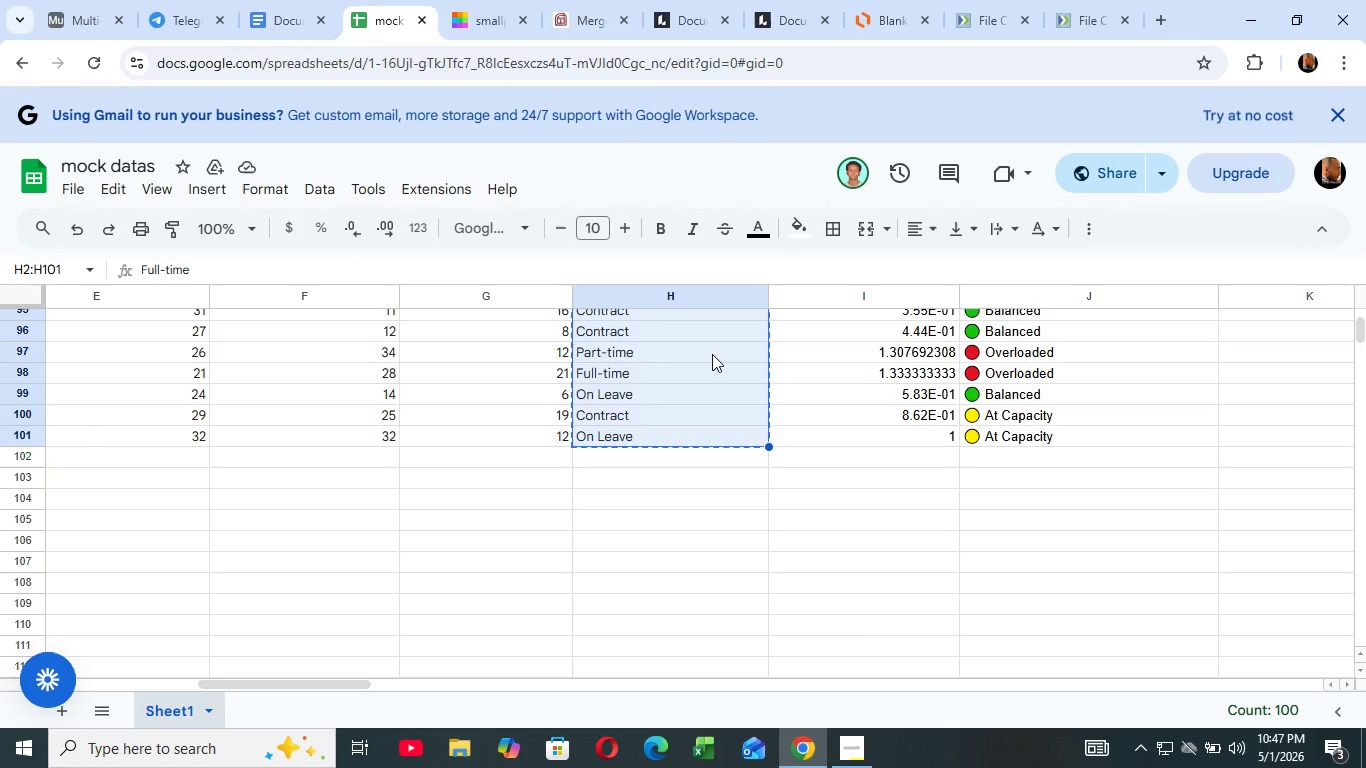 
hold_key(key=ControlRight, duration=1.14)
 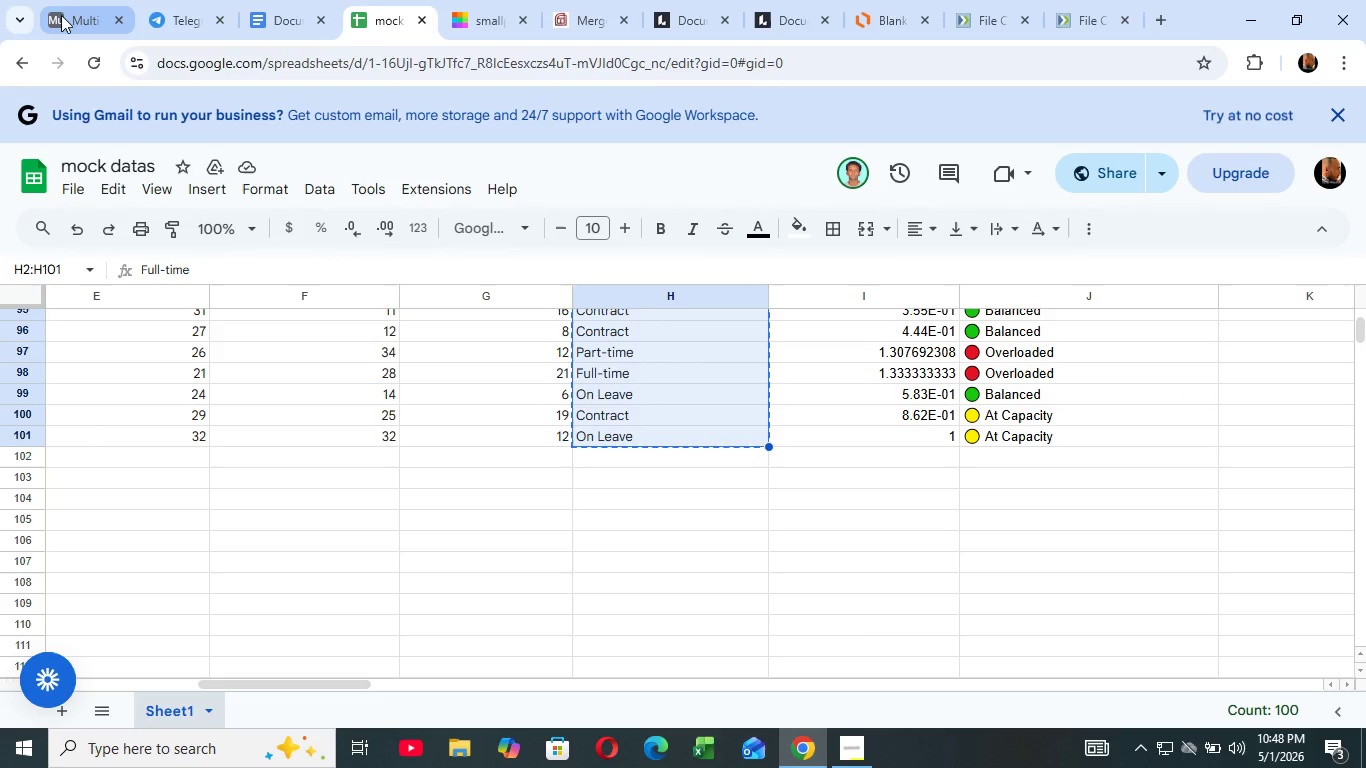 
key(C)
 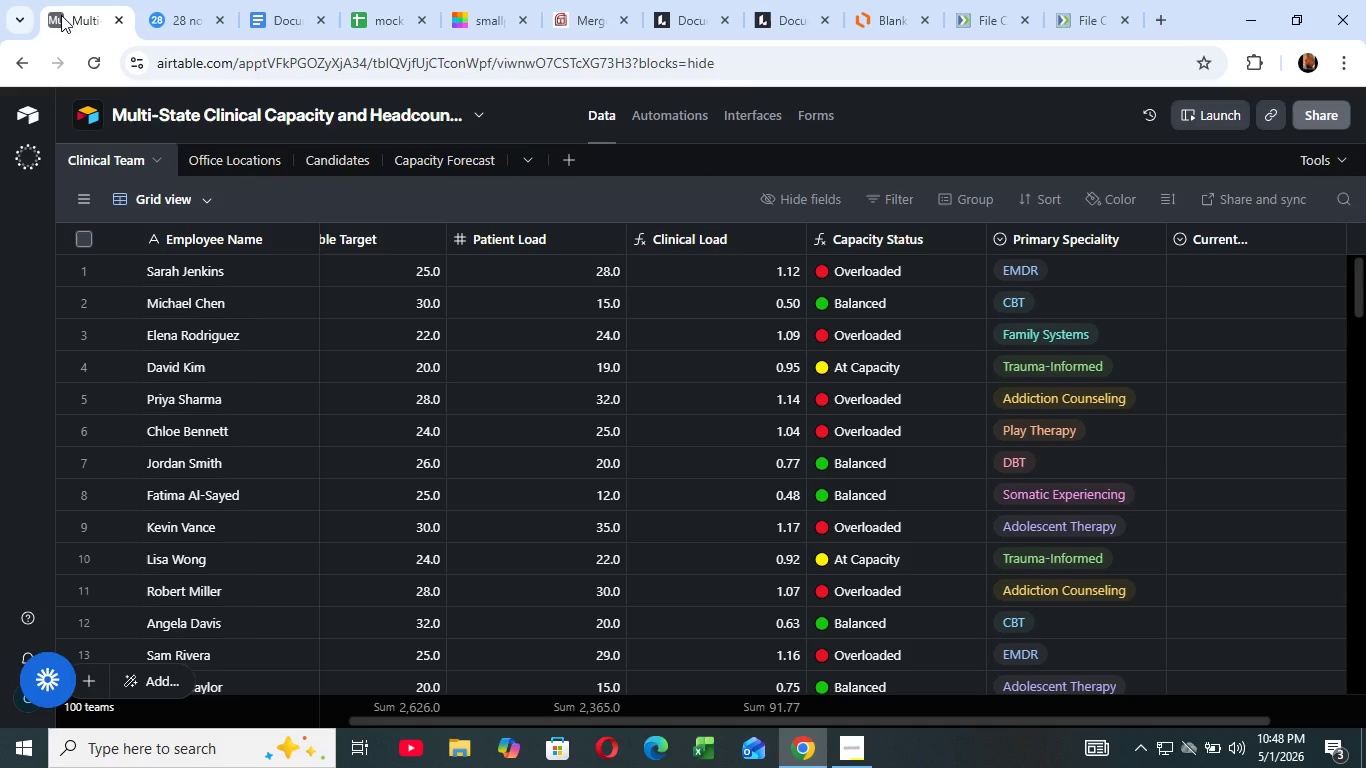 
left_click([61, 15])
 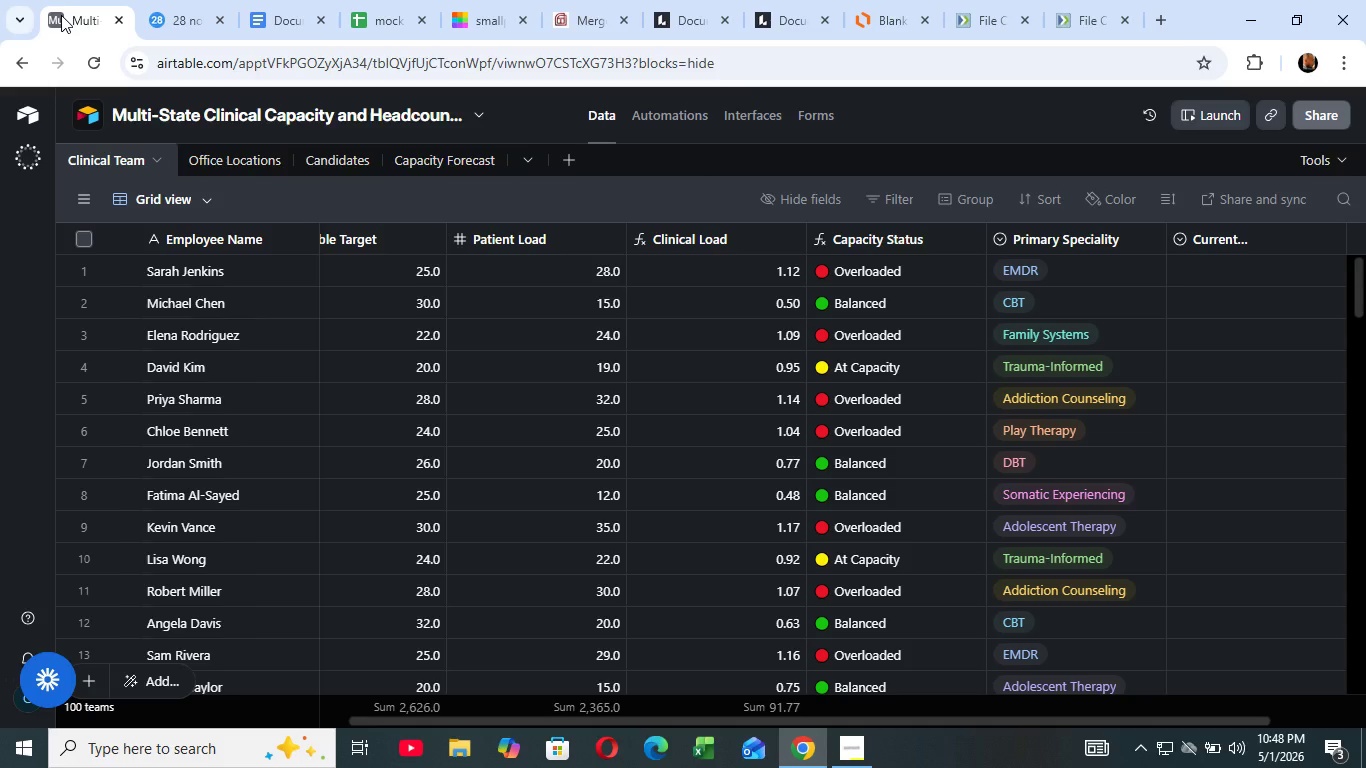 
wait(8.41)
 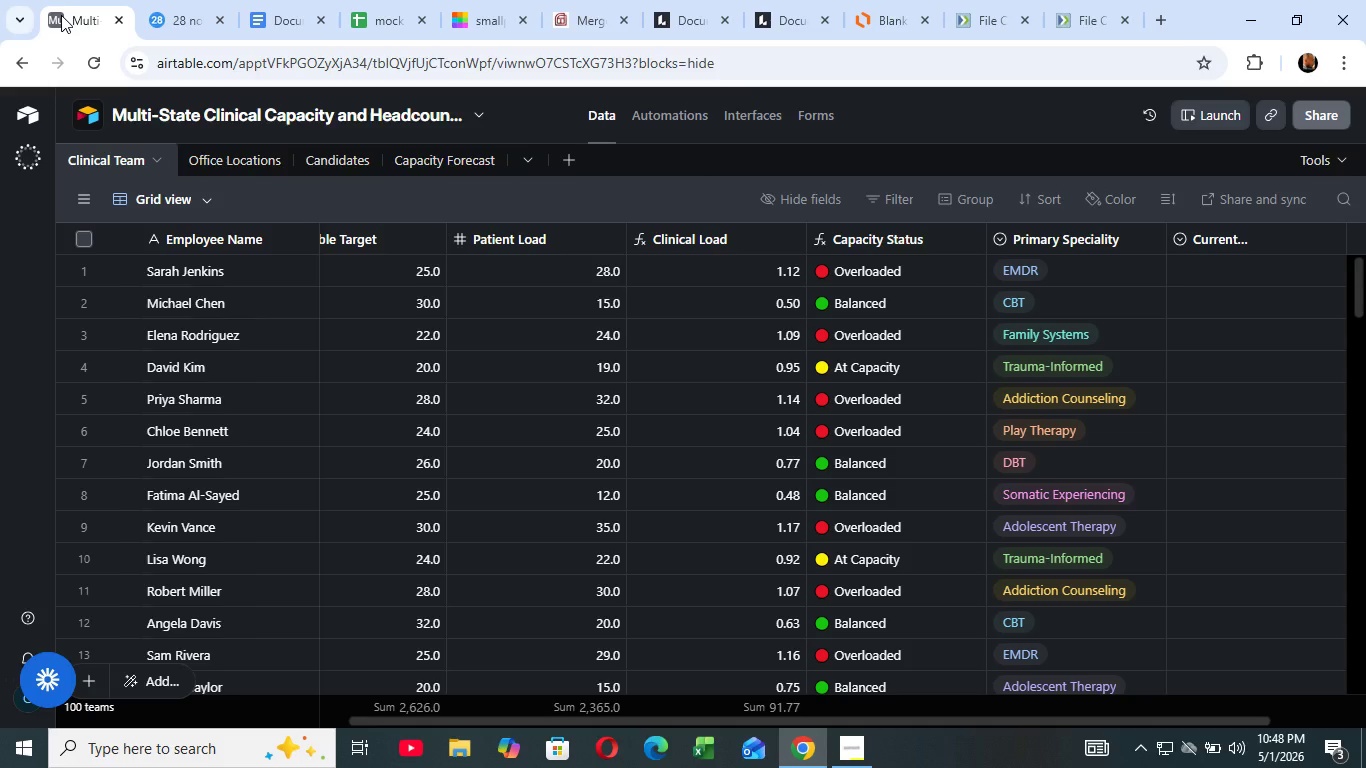 
left_click([1234, 266])
 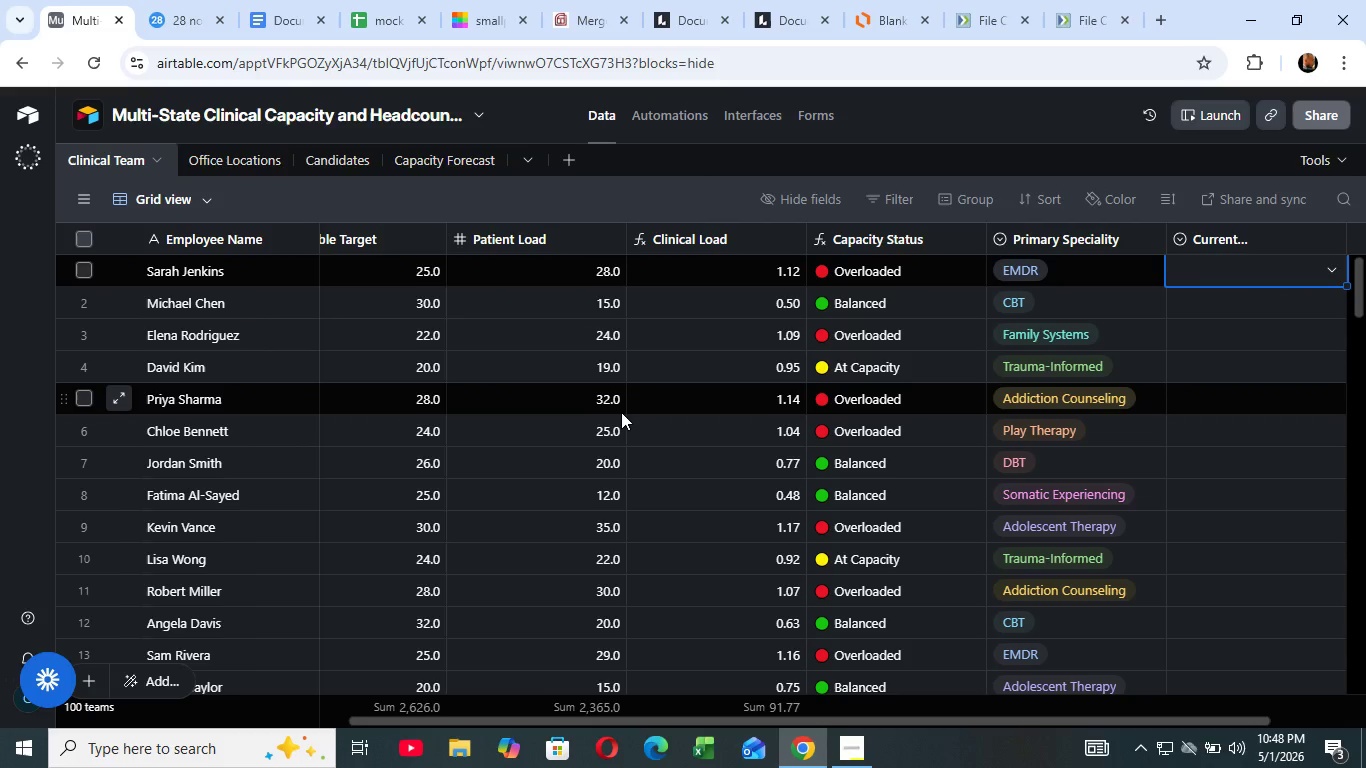 
scroll: coordinate [1216, 275], scroll_direction: up, amount: 4.0
 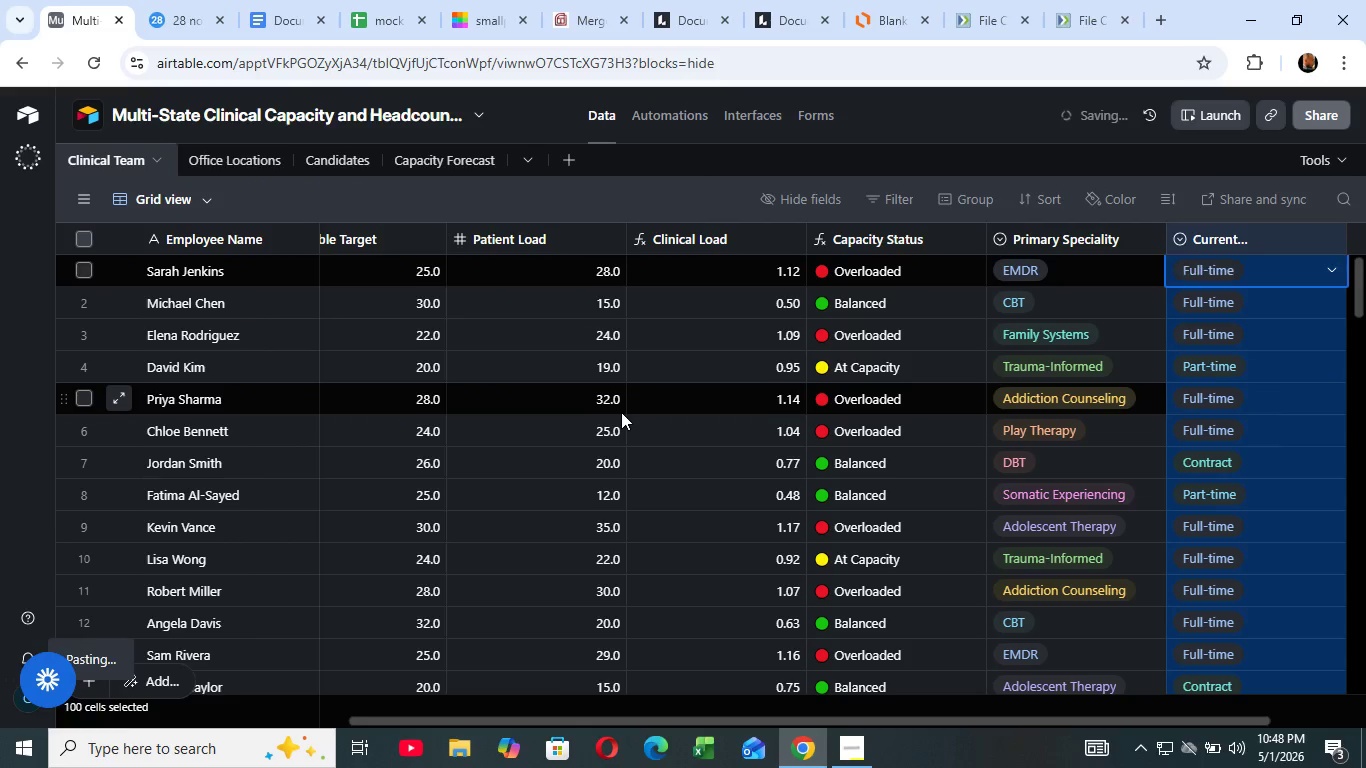 
hold_key(key=ControlRight, duration=0.67)
 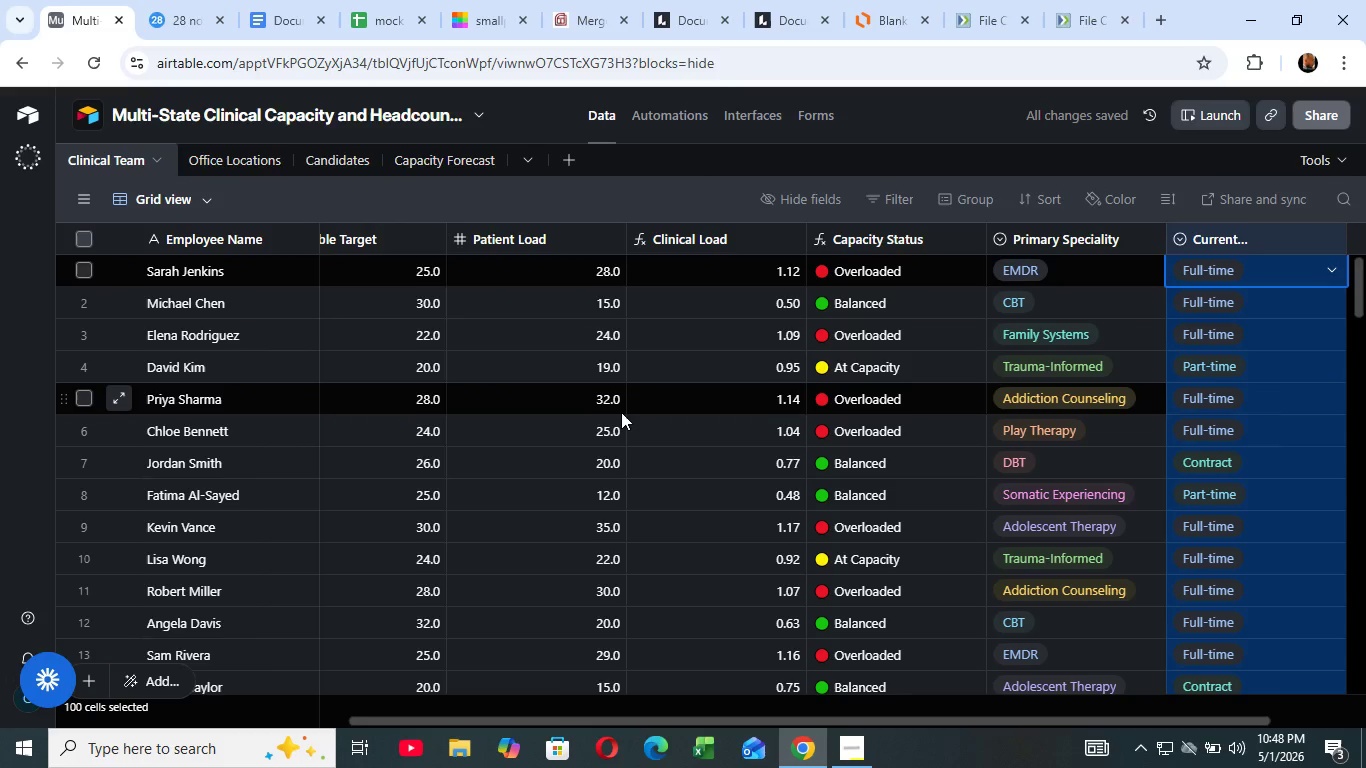 
key(V)
 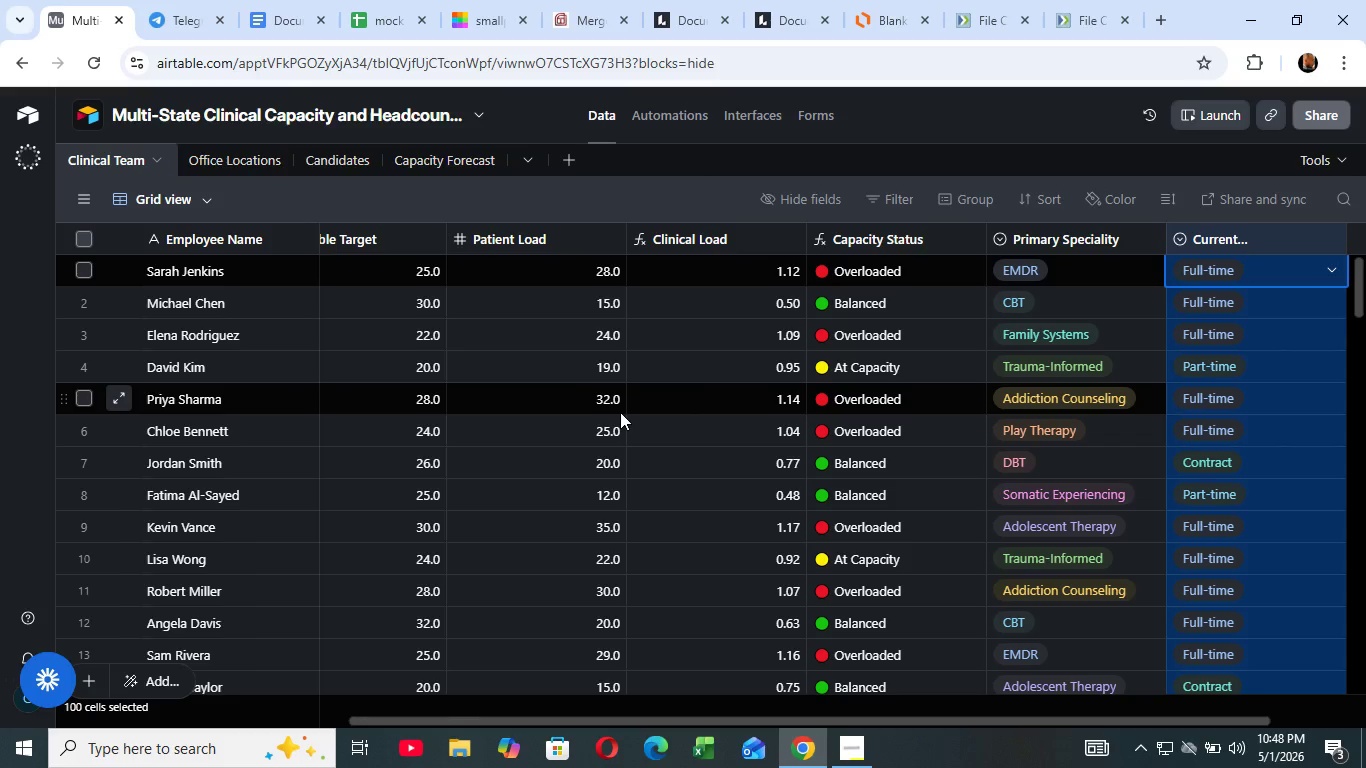 
wait(45.78)
 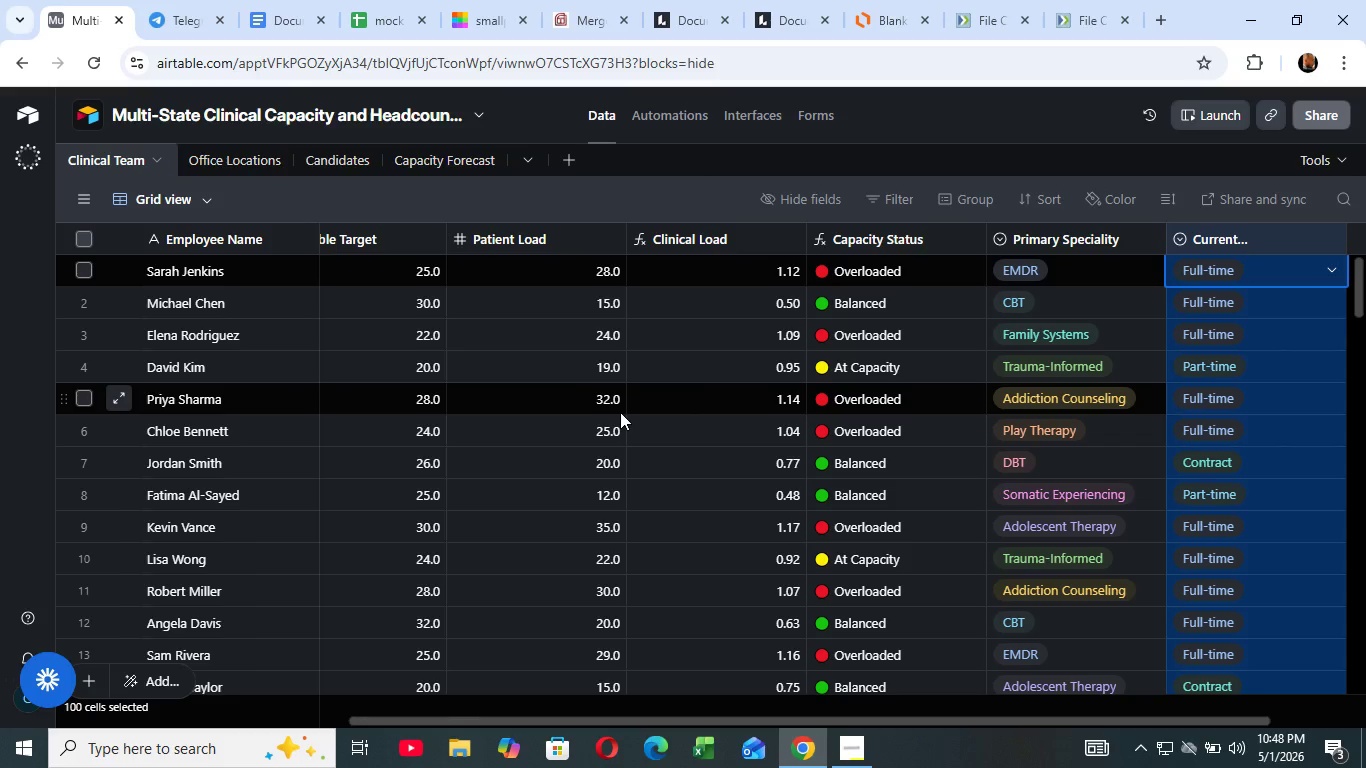 
left_click_drag(start_coordinate=[958, 718], to_coordinate=[1066, 713])
 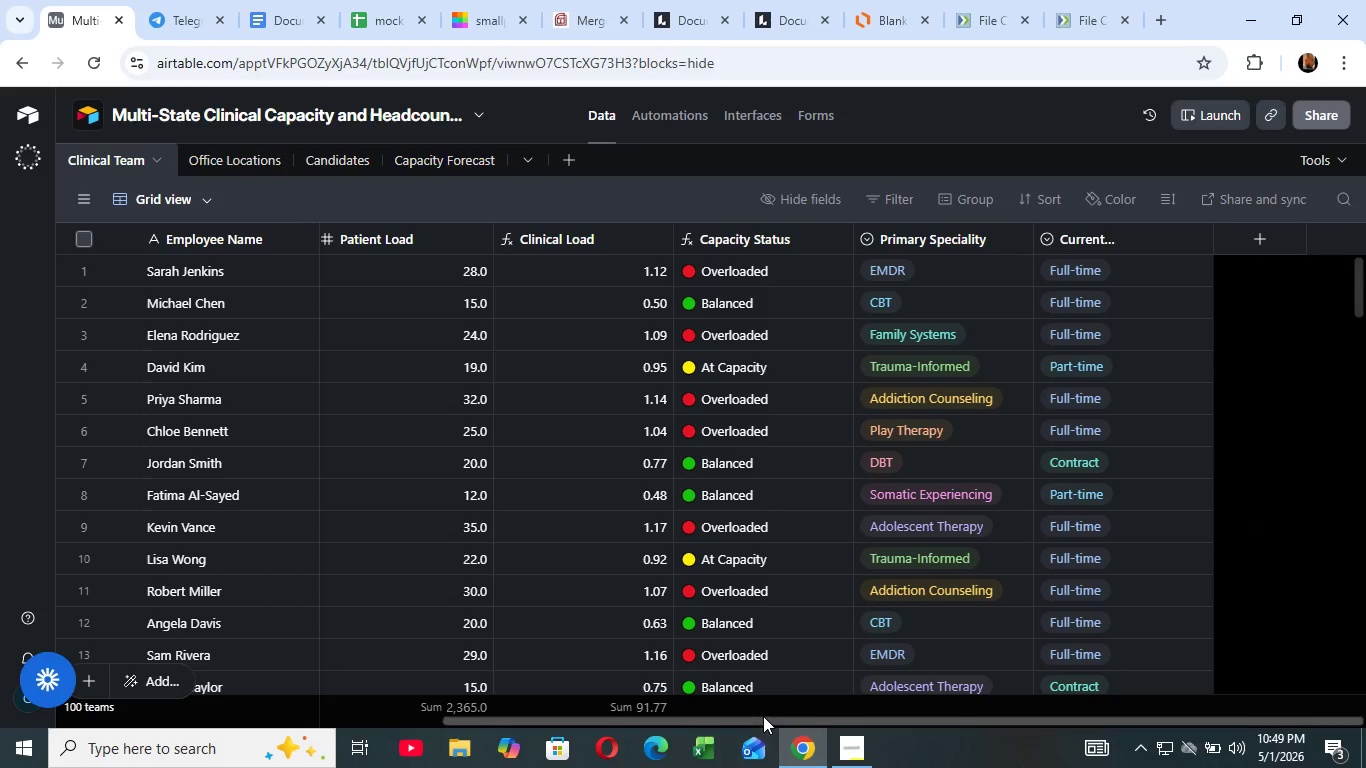 
scroll: coordinate [621, 527], scroll_direction: up, amount: 5.0
 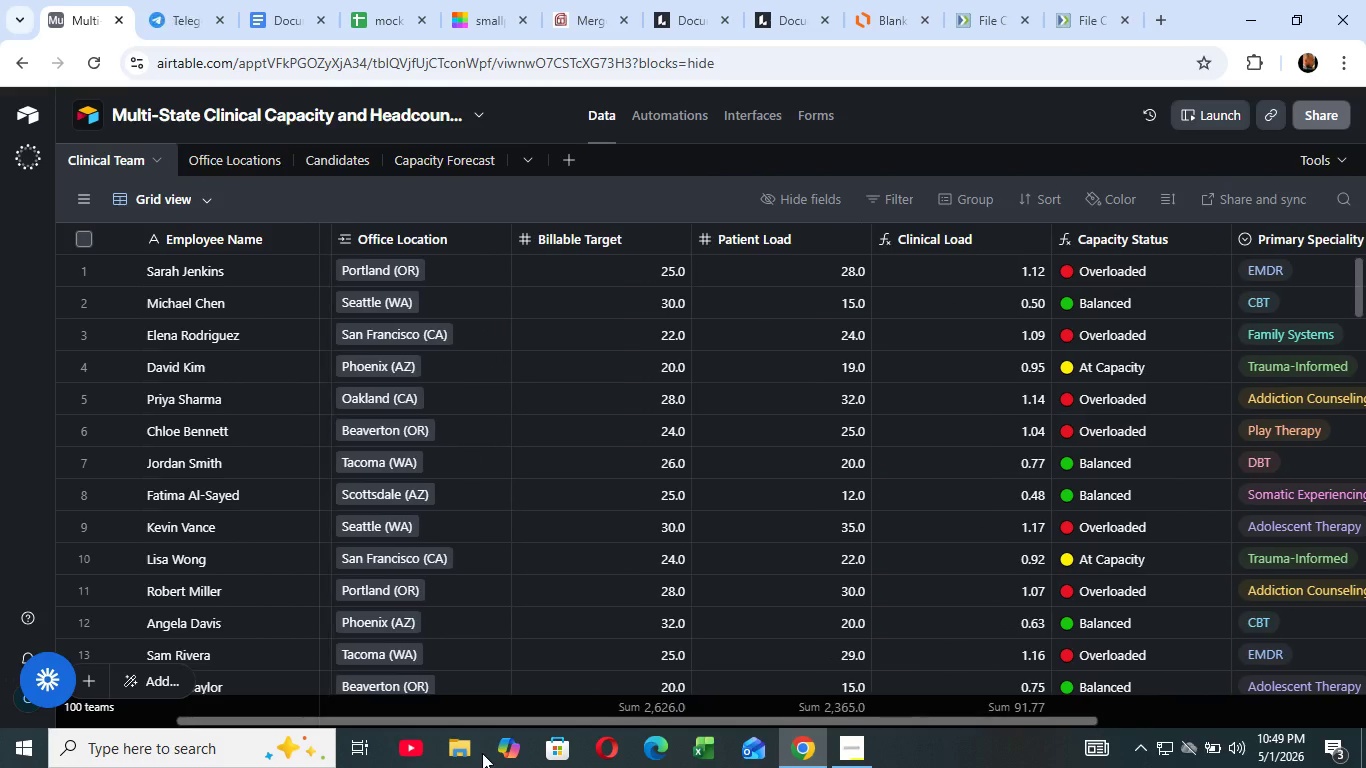 
left_click_drag(start_coordinate=[748, 721], to_coordinate=[257, 738])
 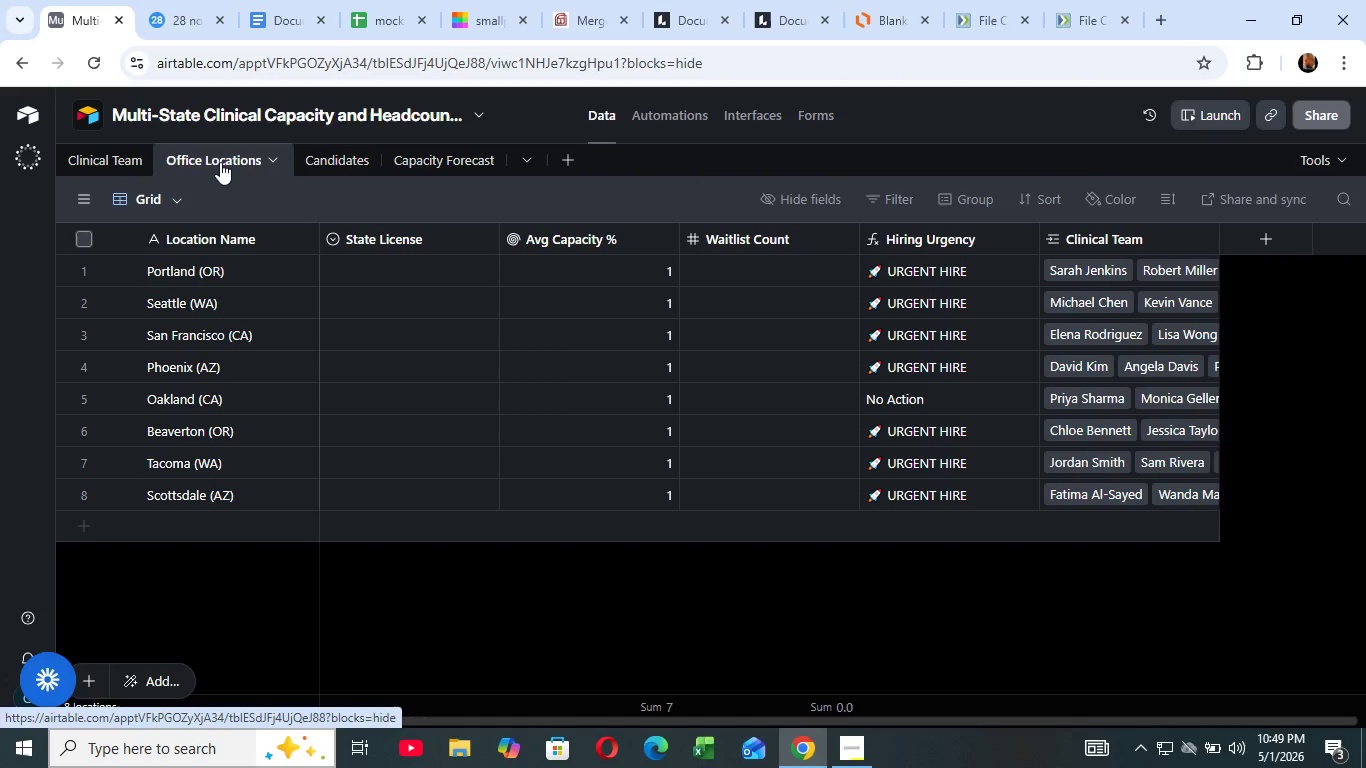 
left_click([219, 162])
 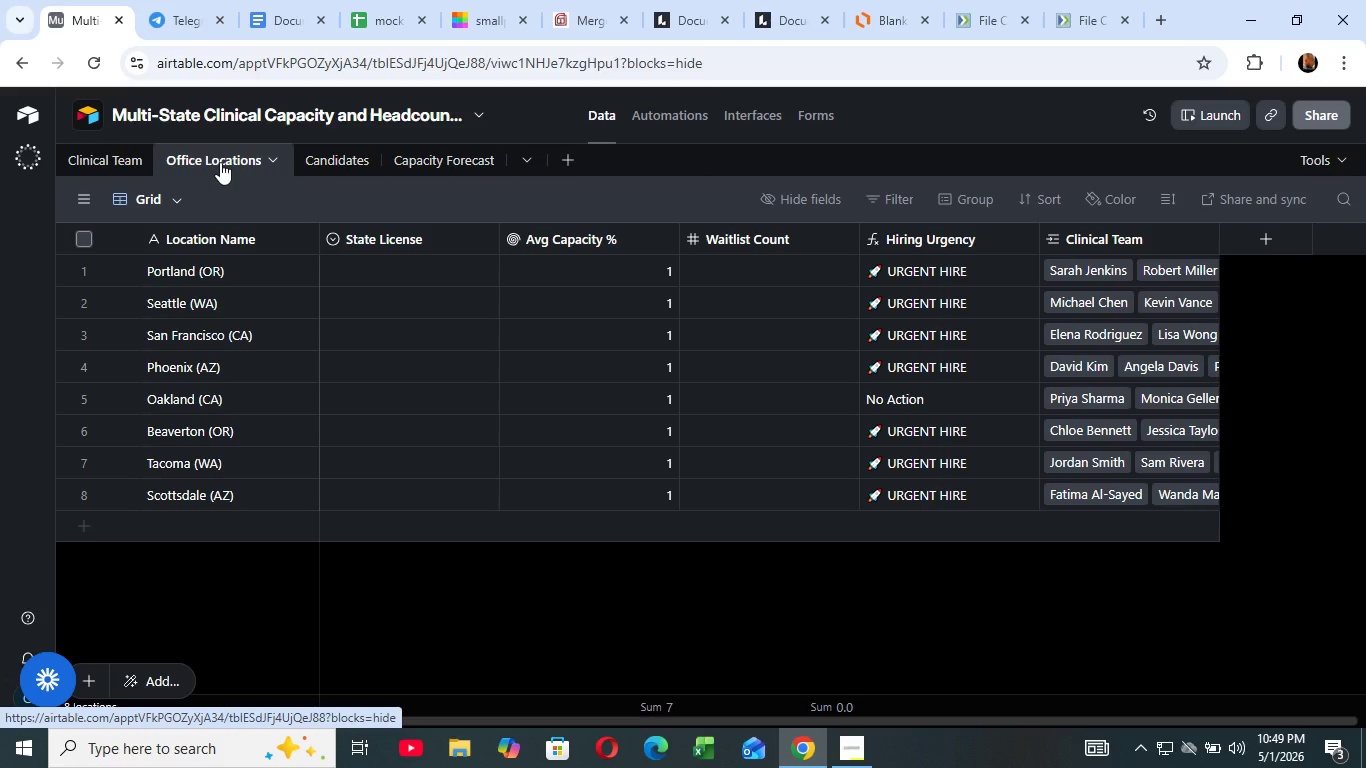 
wait(48.27)
 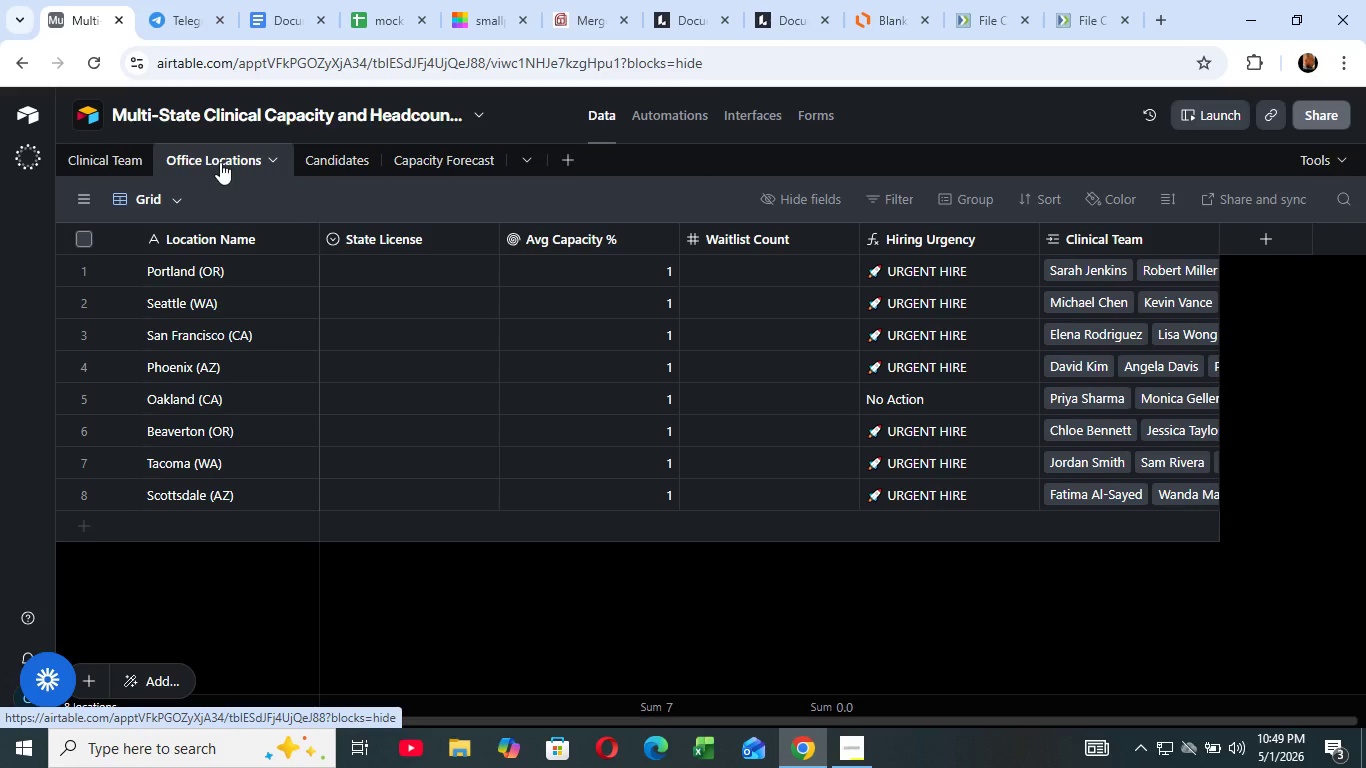 
left_click([380, 6])
 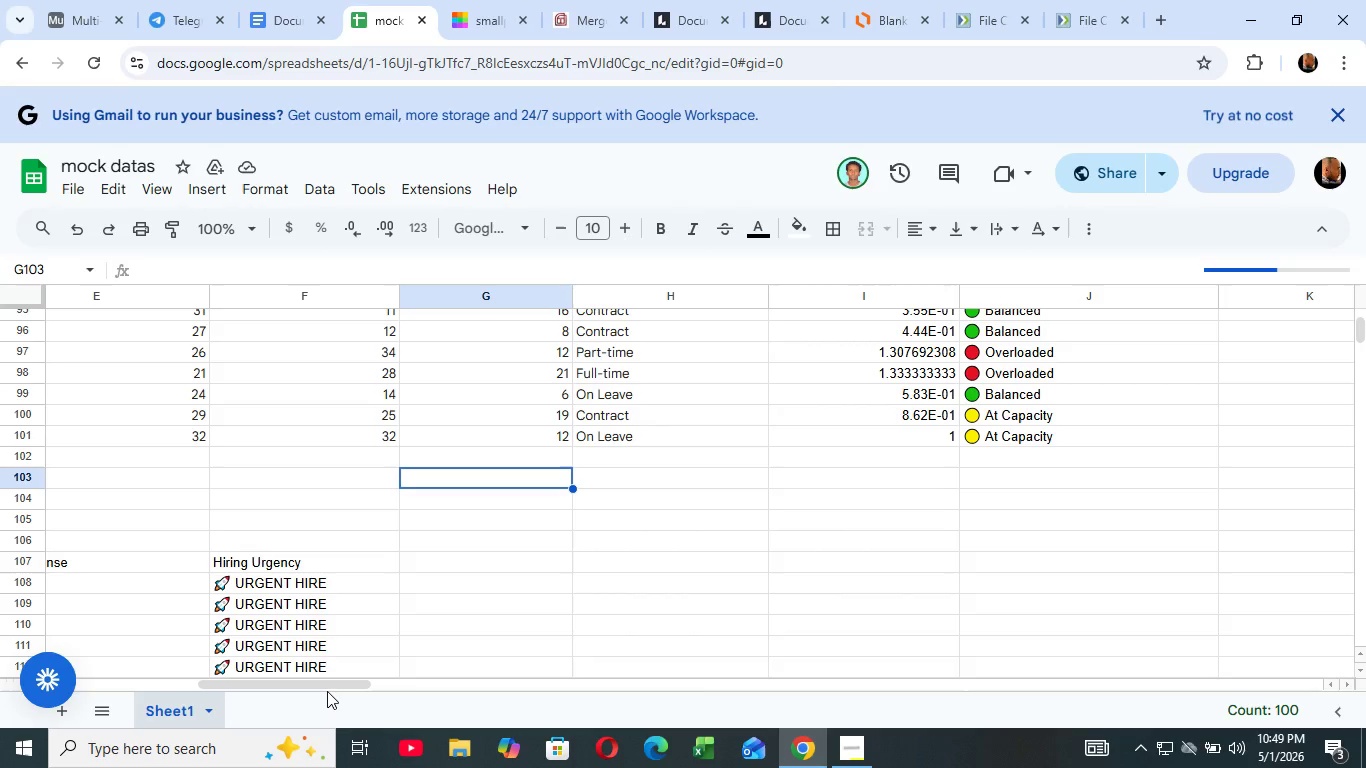 
left_click([494, 487])
 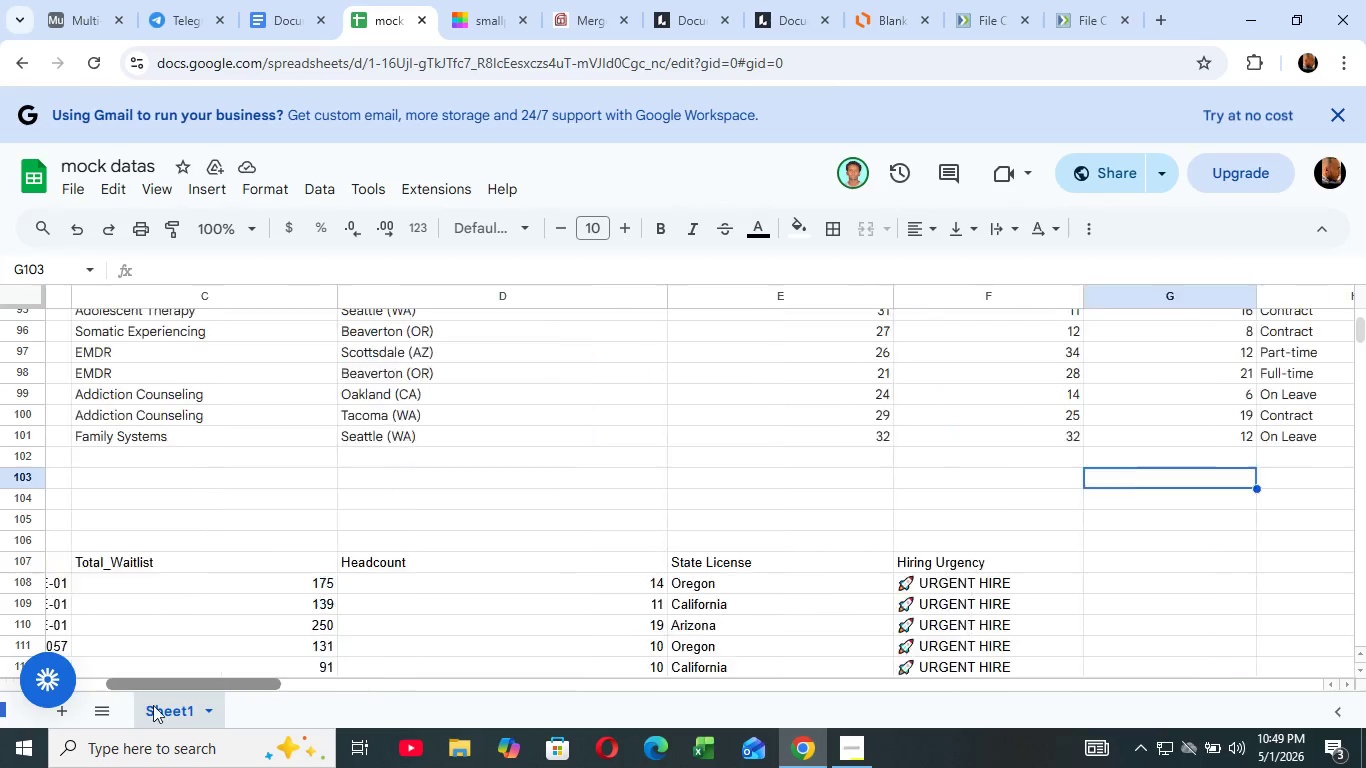 
left_click_drag(start_coordinate=[327, 690], to_coordinate=[143, 725])
 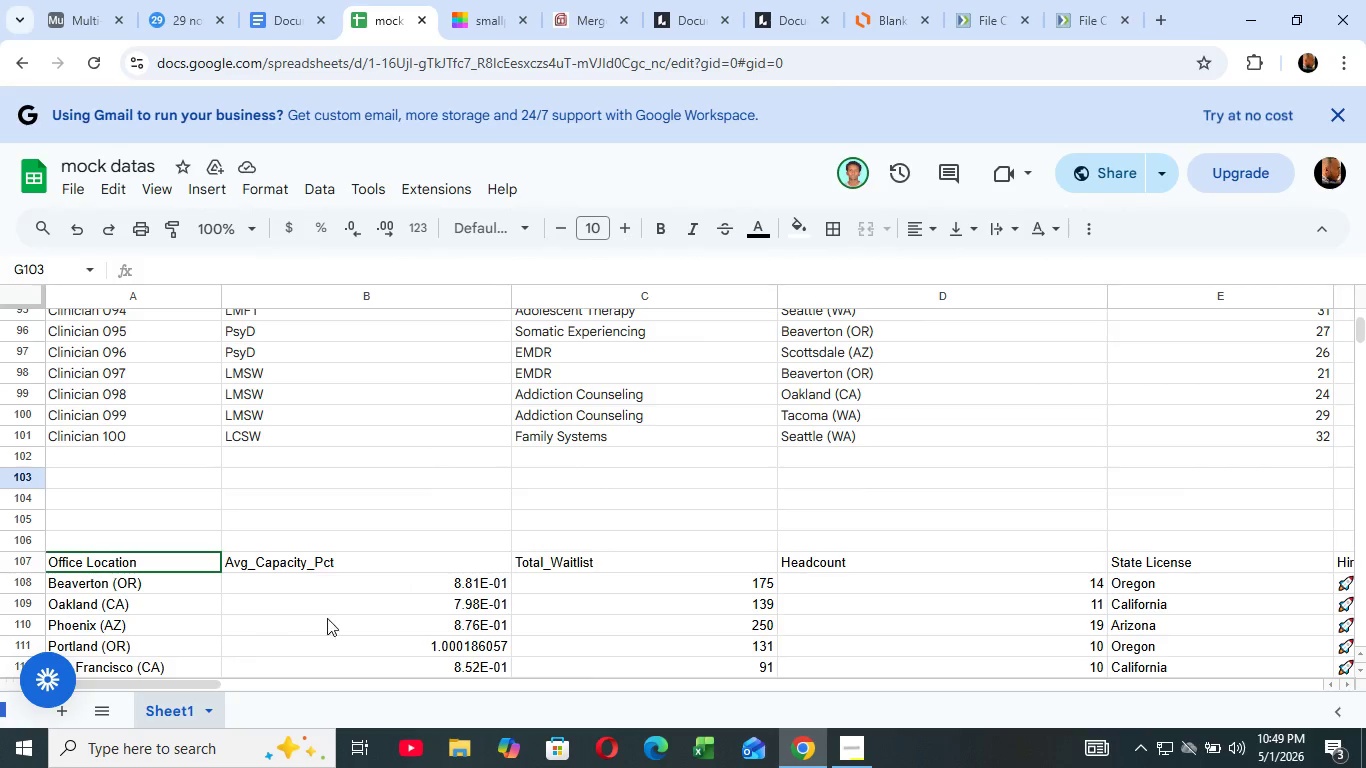 
left_click_drag(start_coordinate=[290, 683], to_coordinate=[104, 715])
 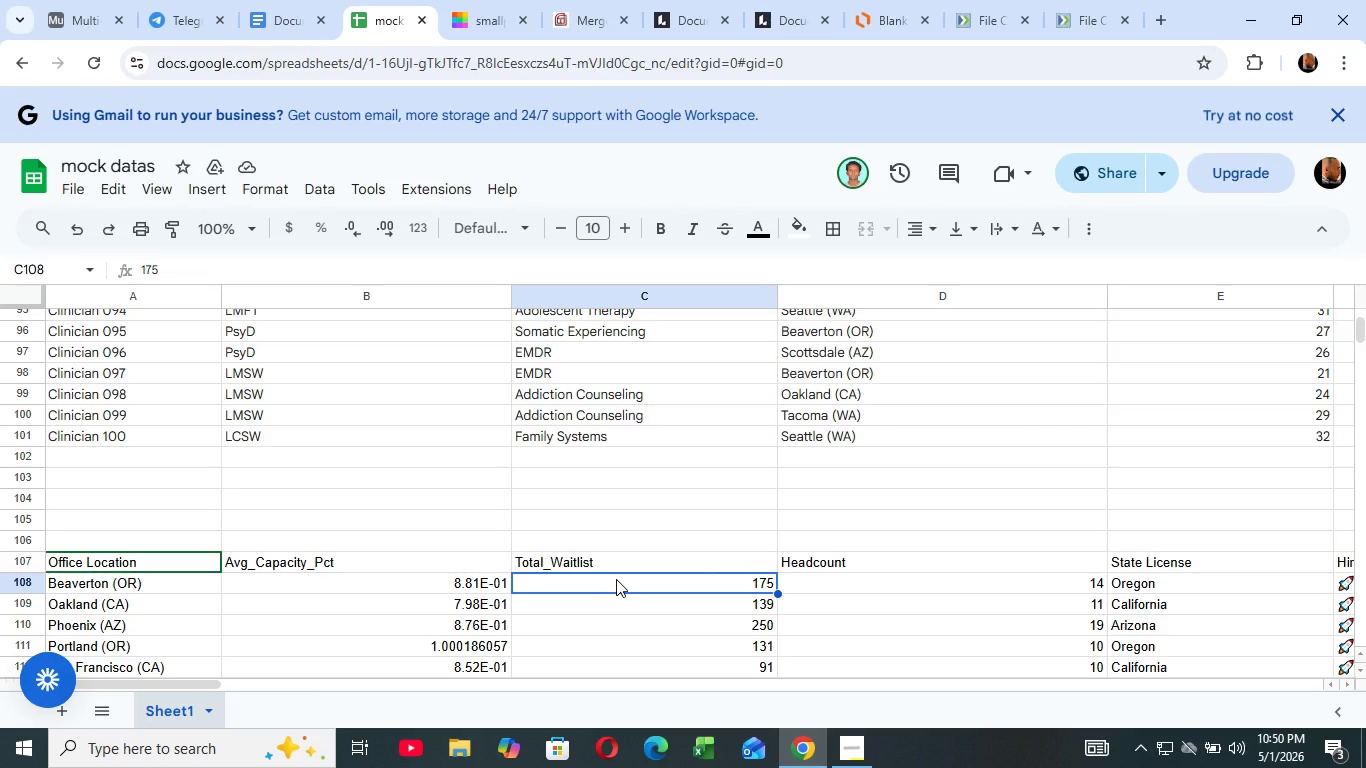 
left_click([616, 579])
 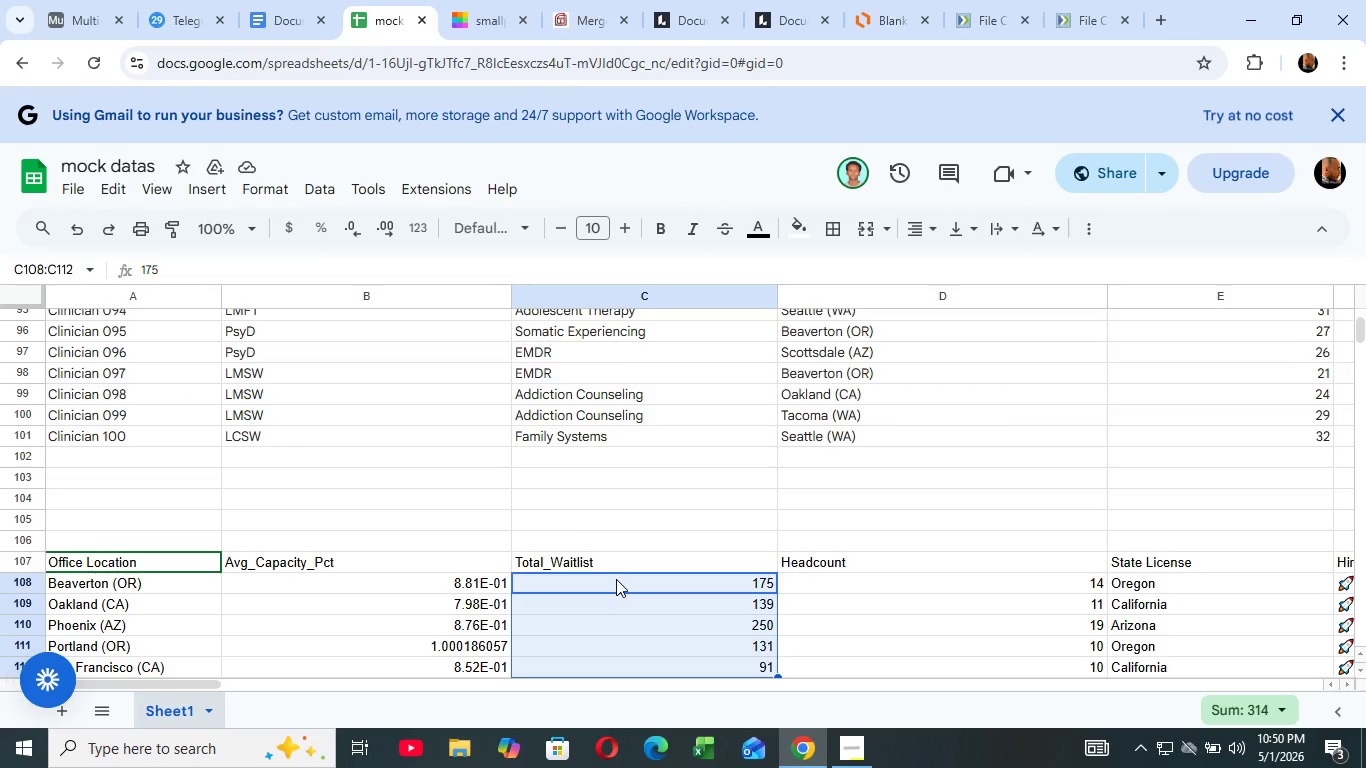 
key(Shift+ArrowDown)
 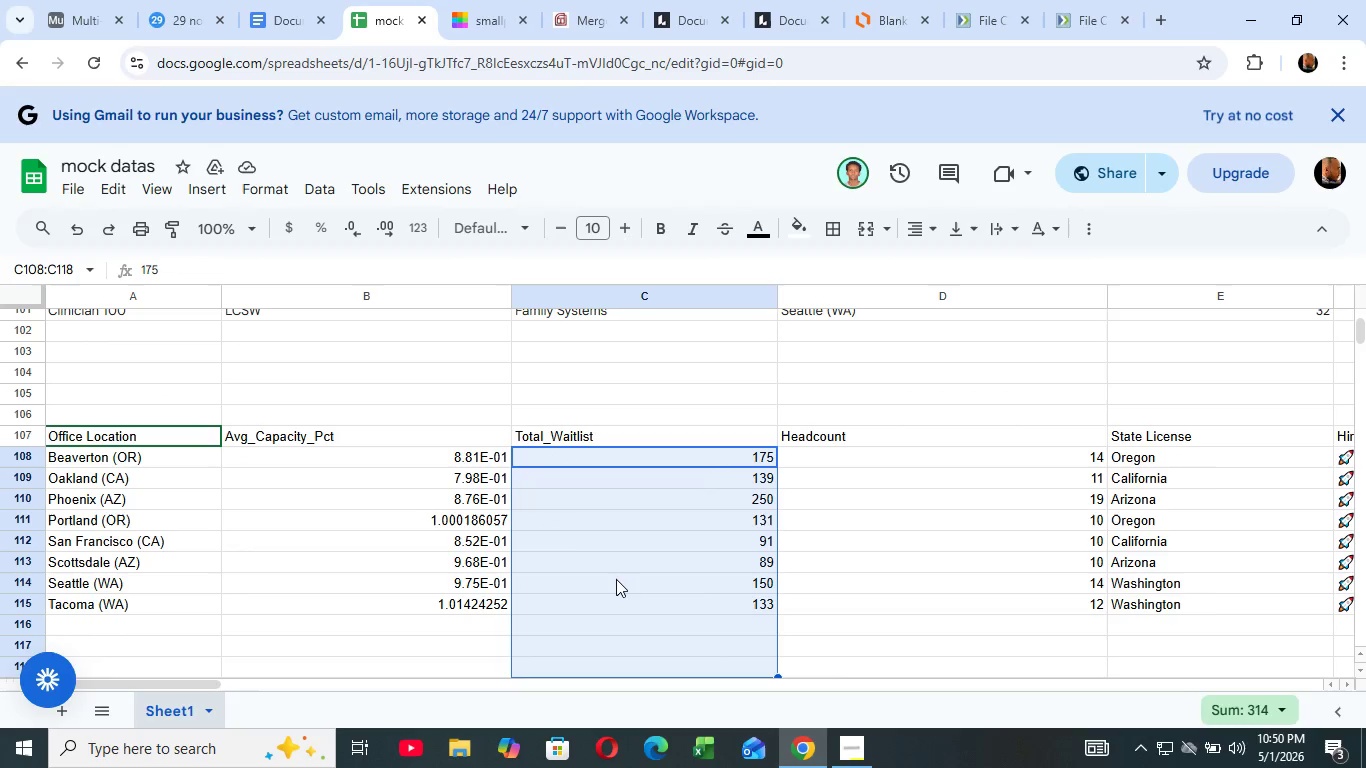 
key(Shift+ArrowDown)
 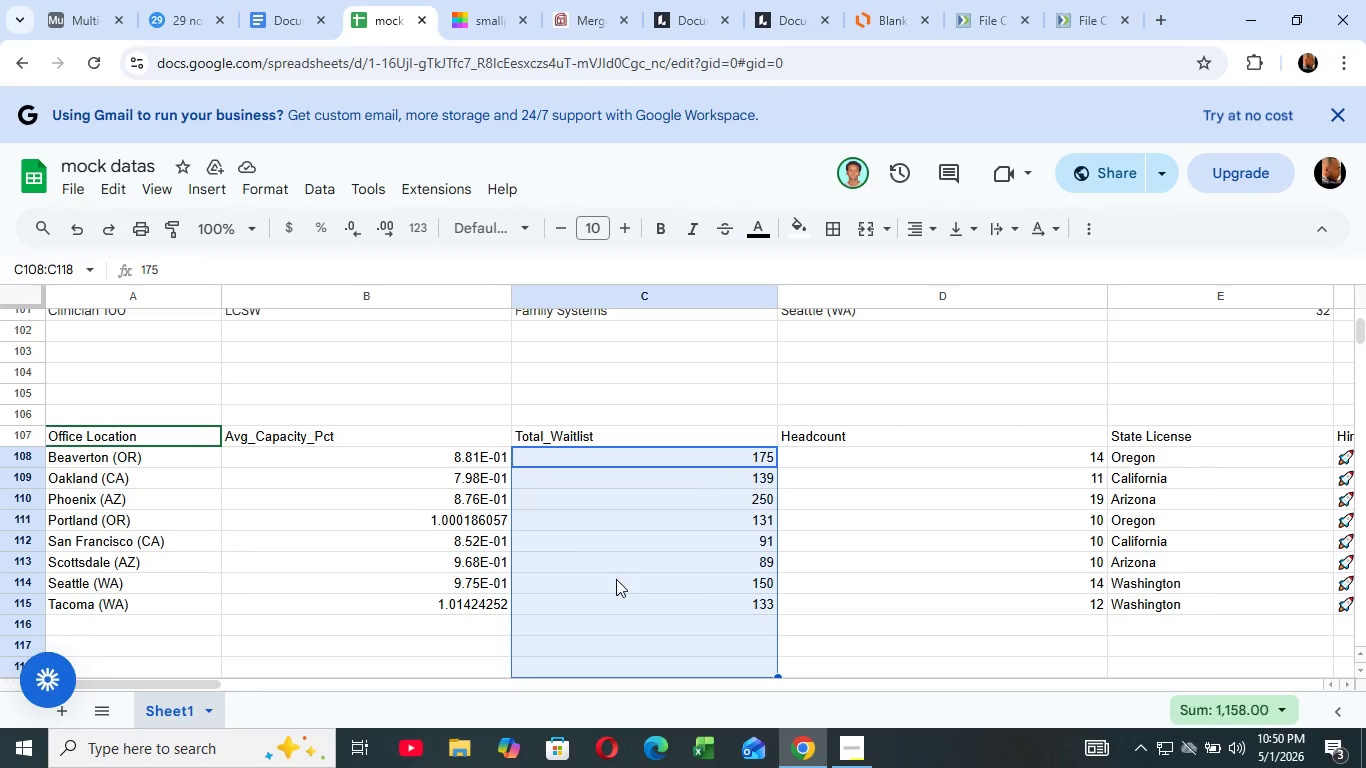 
key(Shift+ArrowDown)
 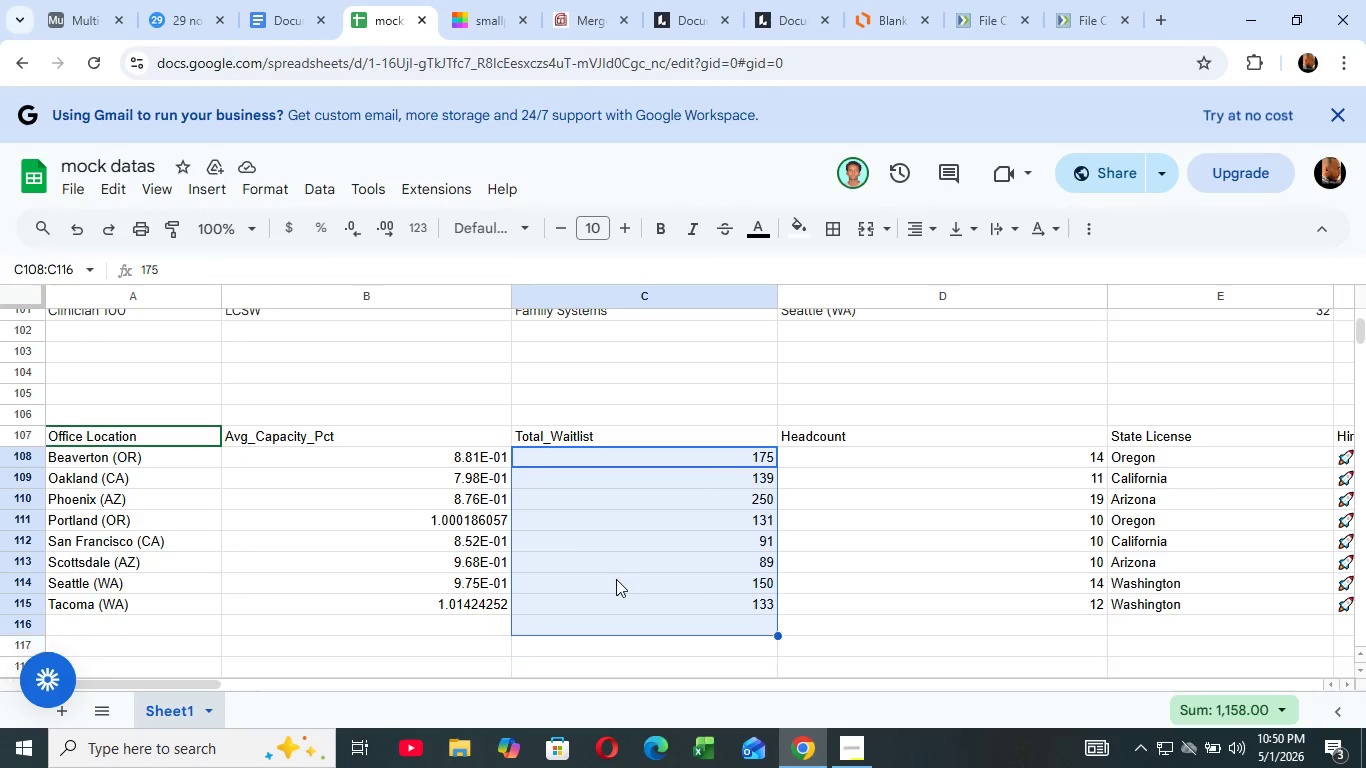 
key(Shift+ArrowDown)
 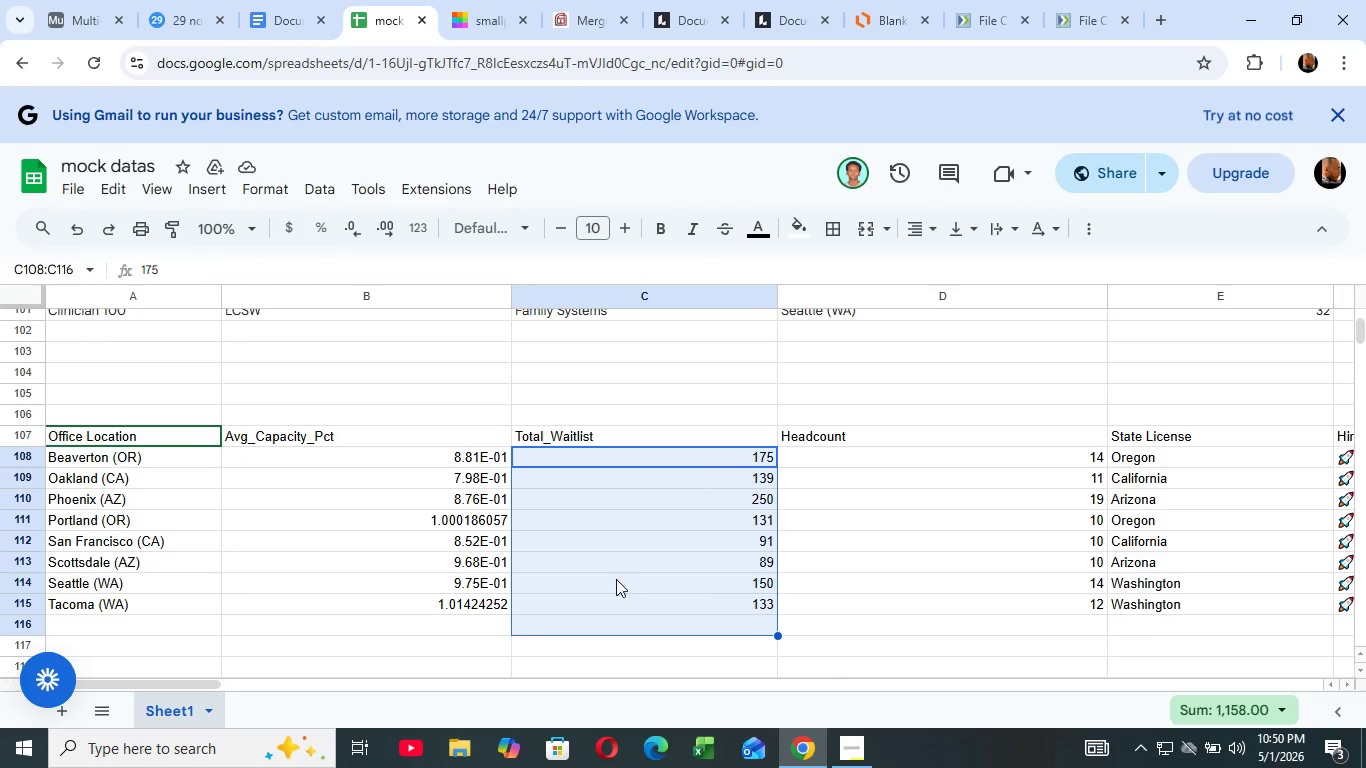 
key(Shift+ArrowDown)
 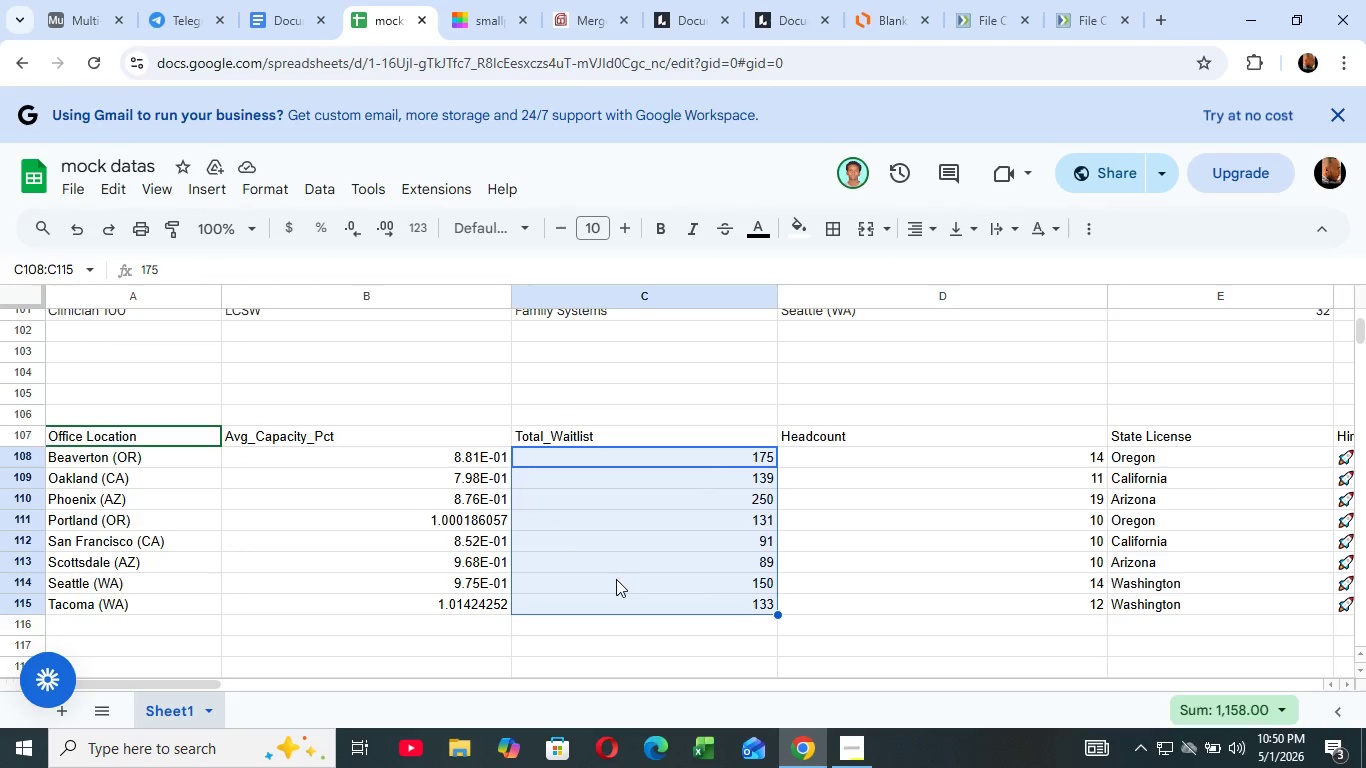 
key(Shift+ArrowDown)
 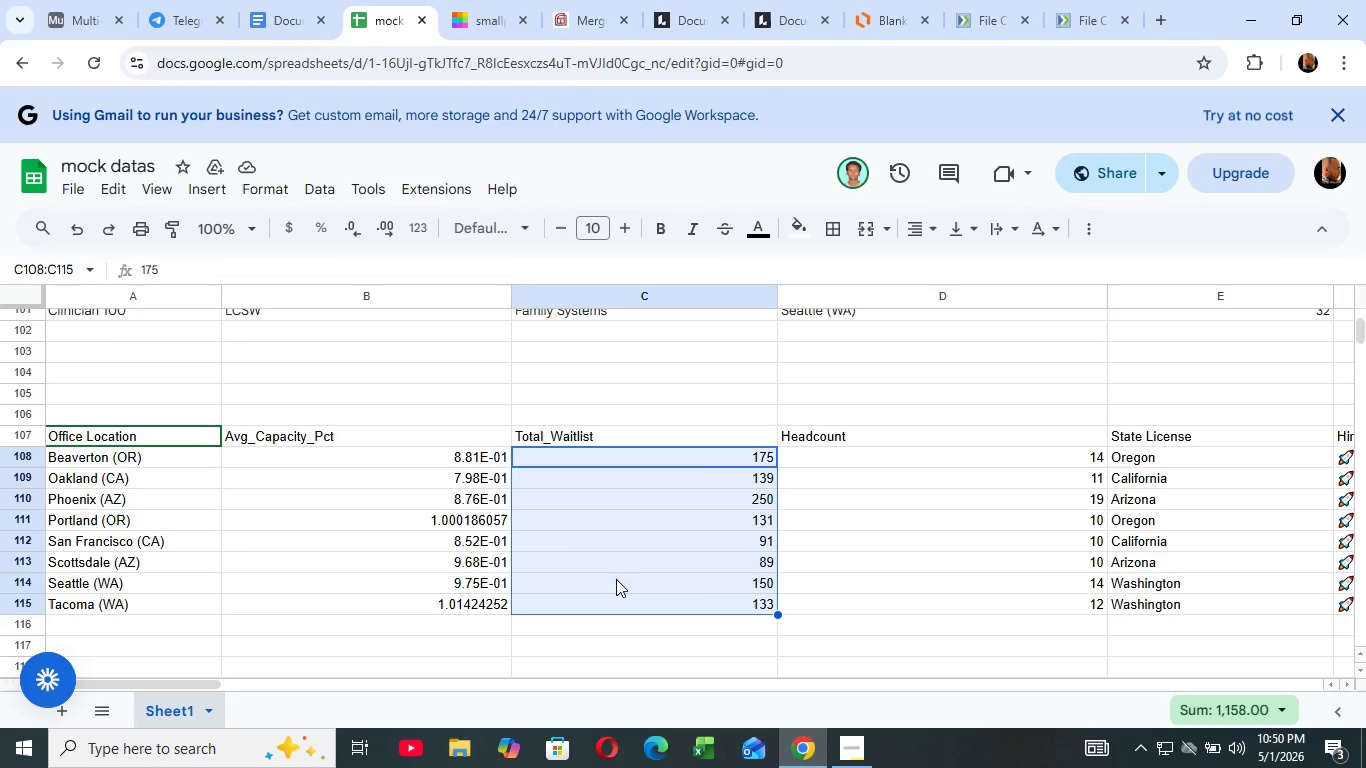 
key(Shift+ArrowDown)
 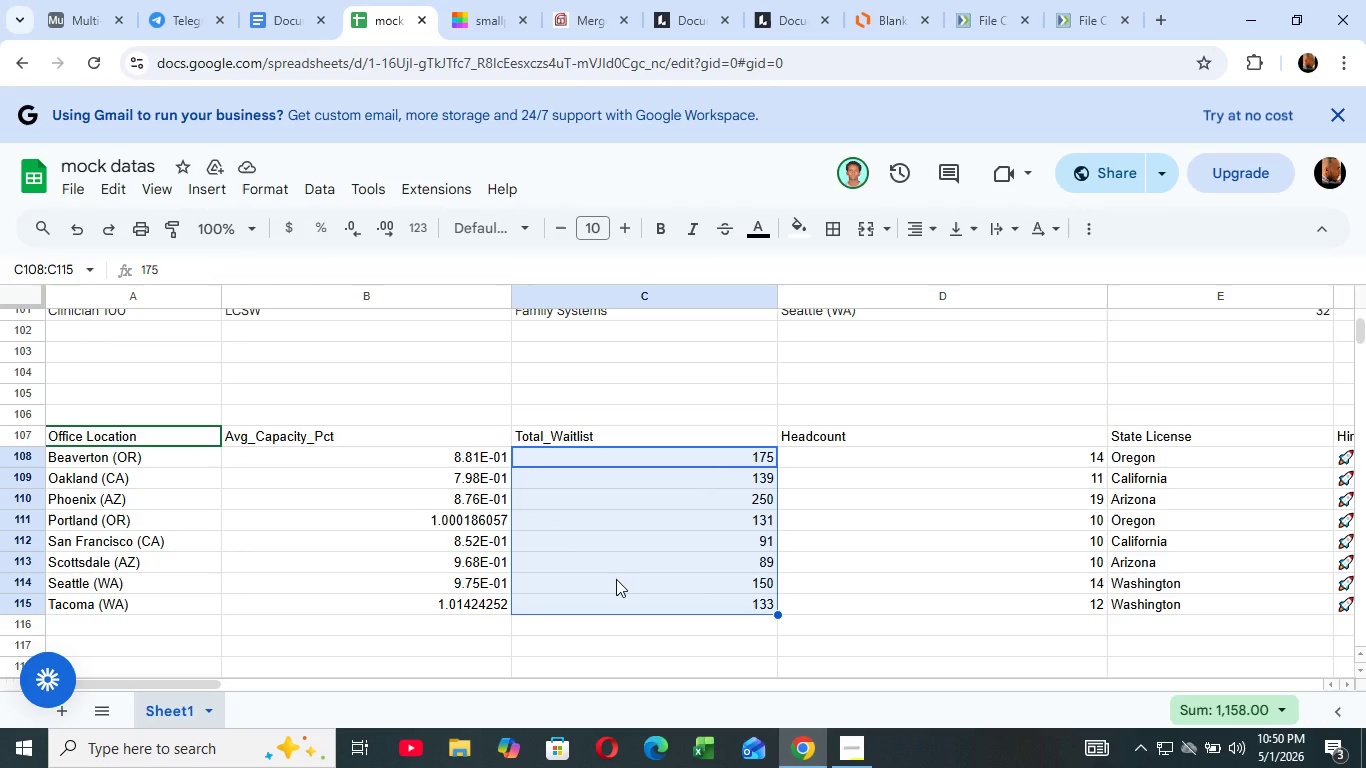 
key(Shift+ArrowDown)
 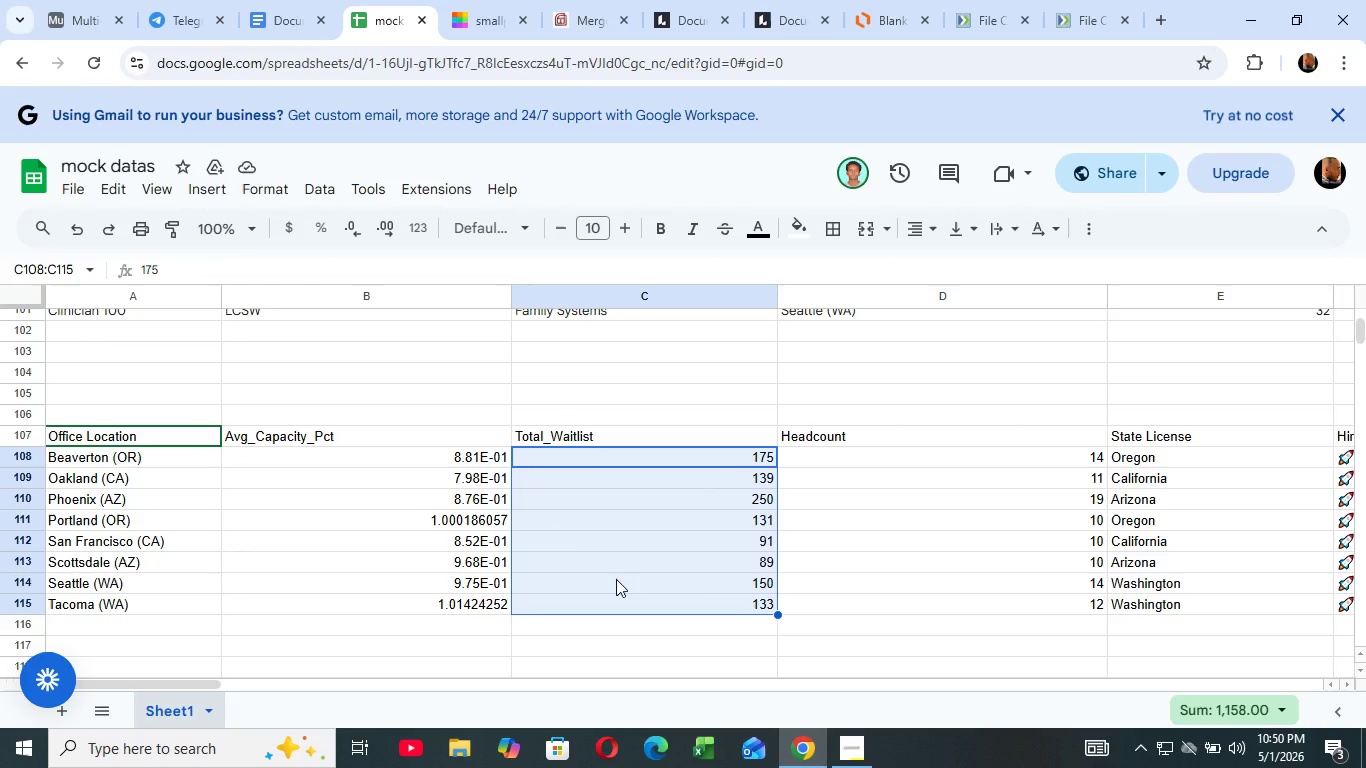 
key(Shift+ArrowDown)
 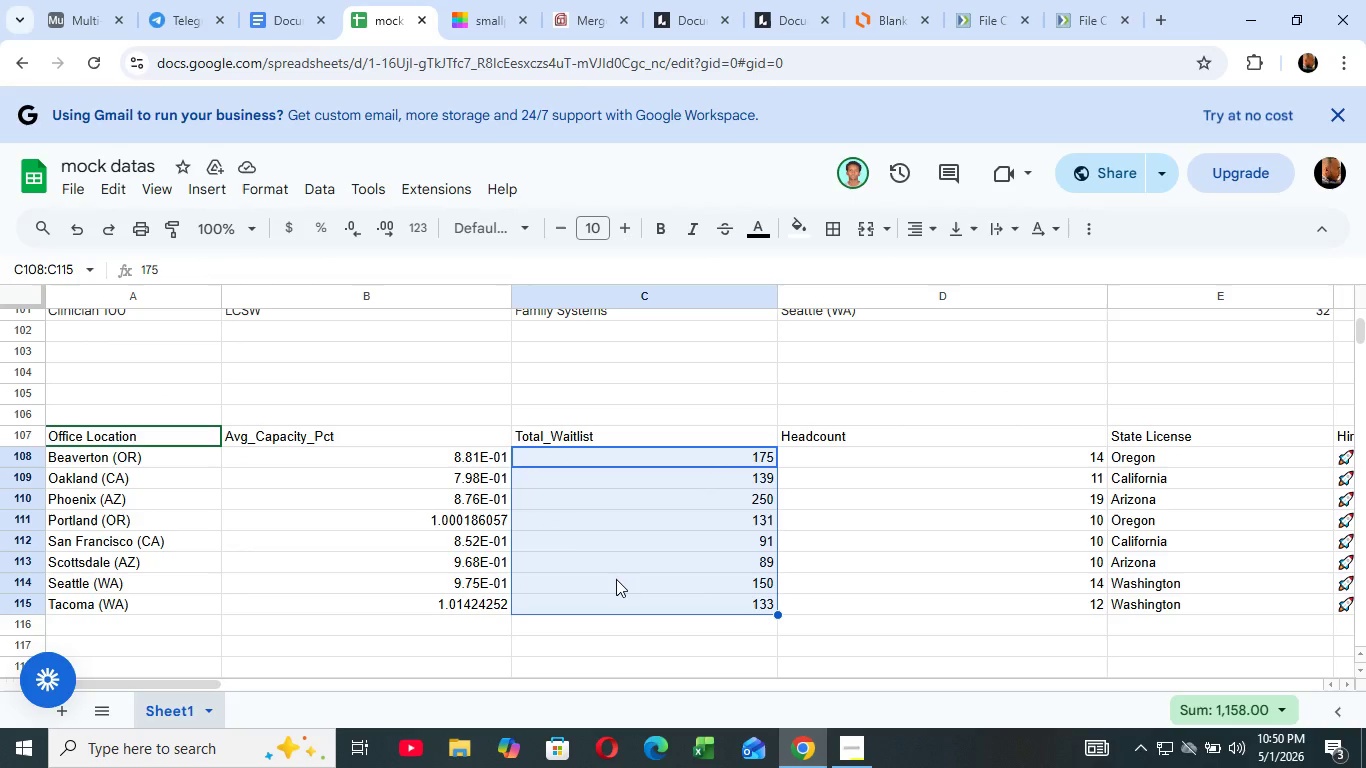 
key(Shift+ArrowDown)
 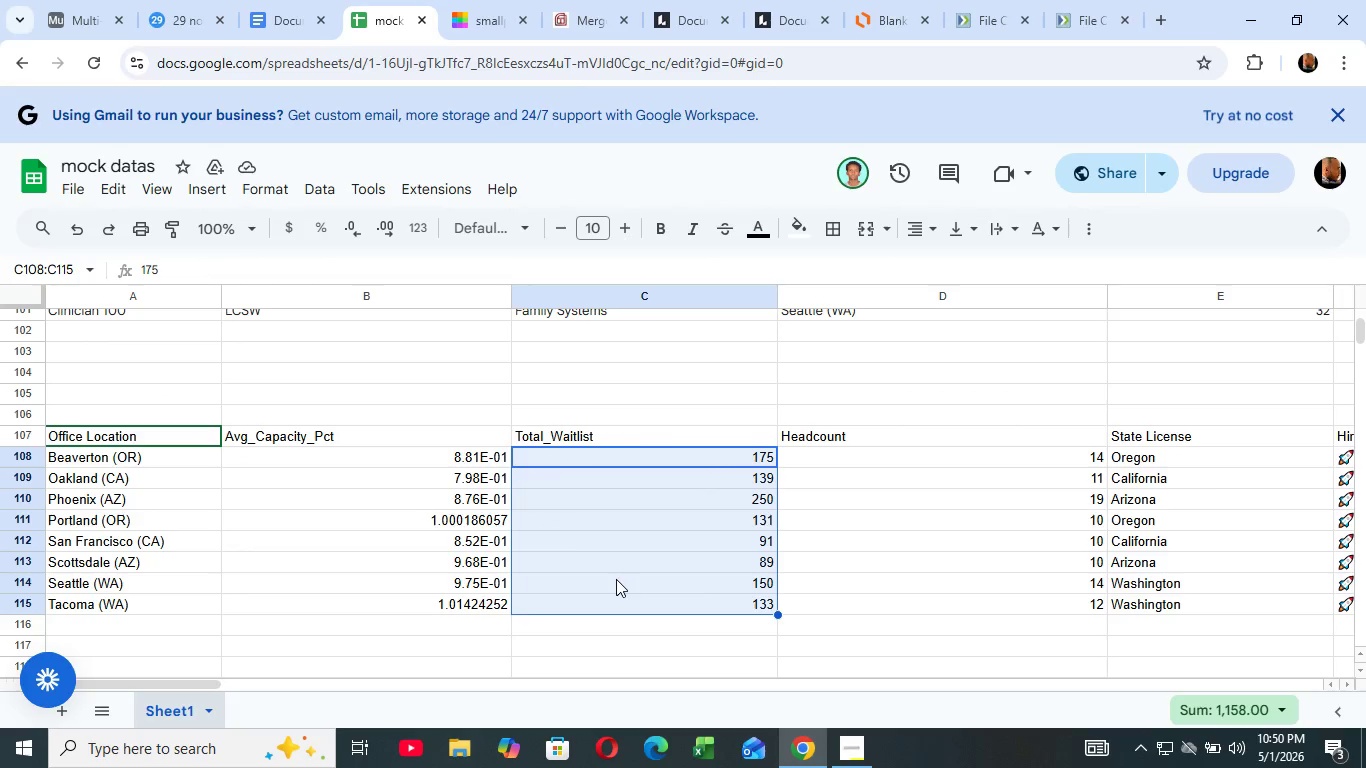 
key(Shift+ArrowUp)
 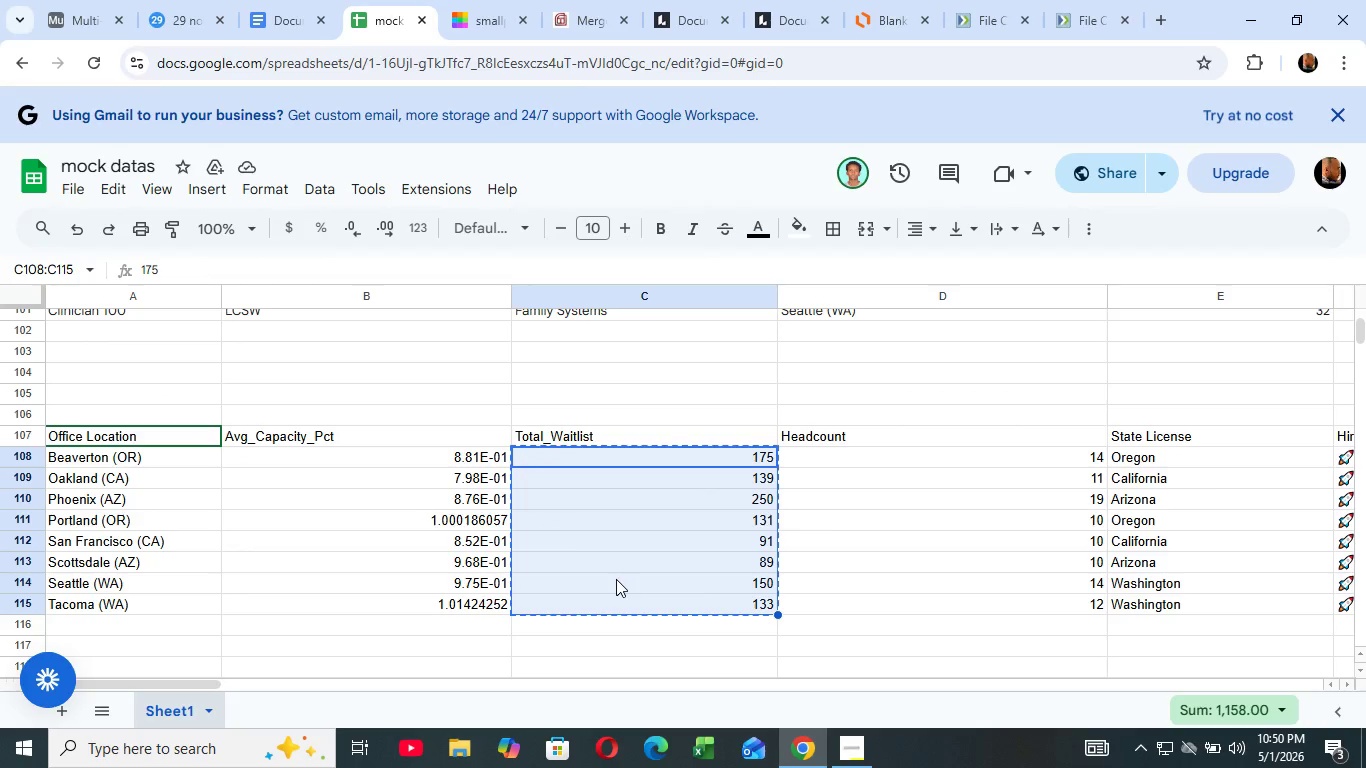 
key(Shift+ArrowUp)
 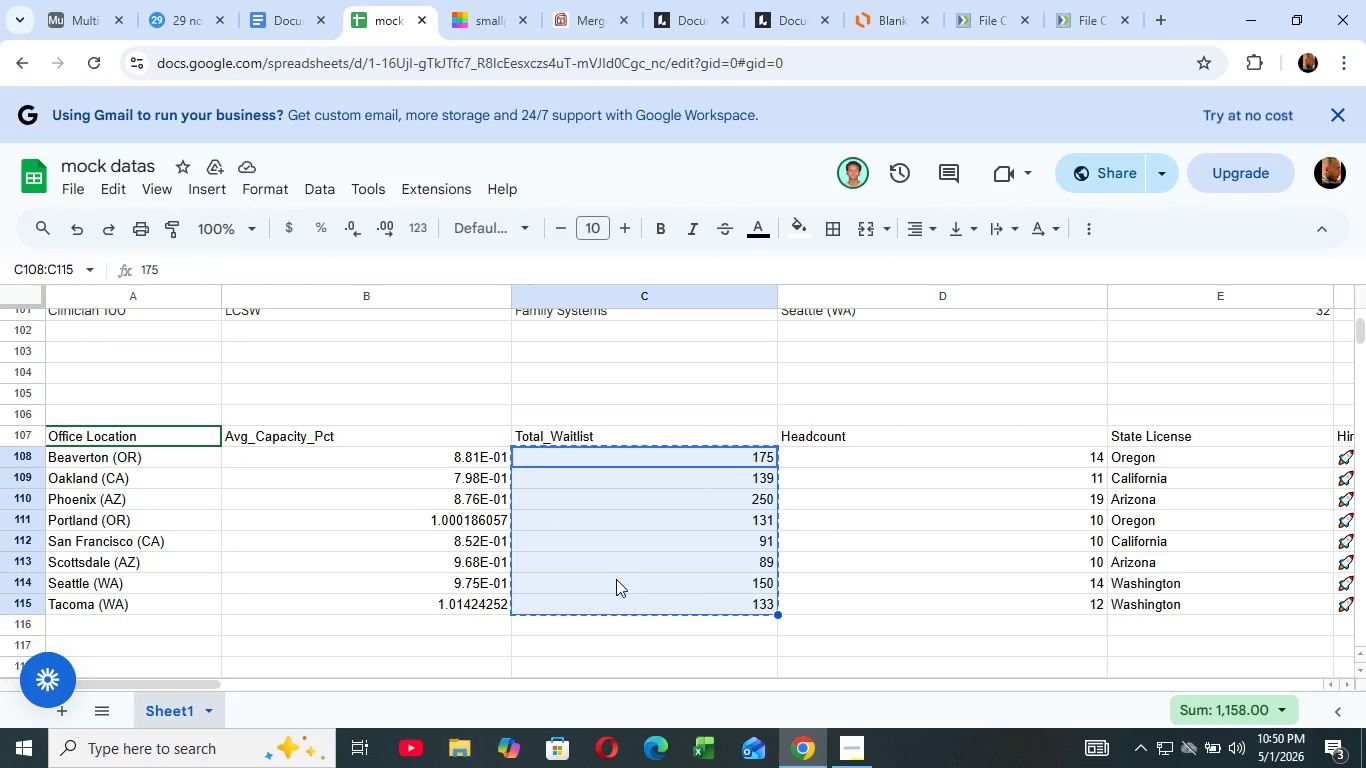 
key(Shift+ArrowUp)
 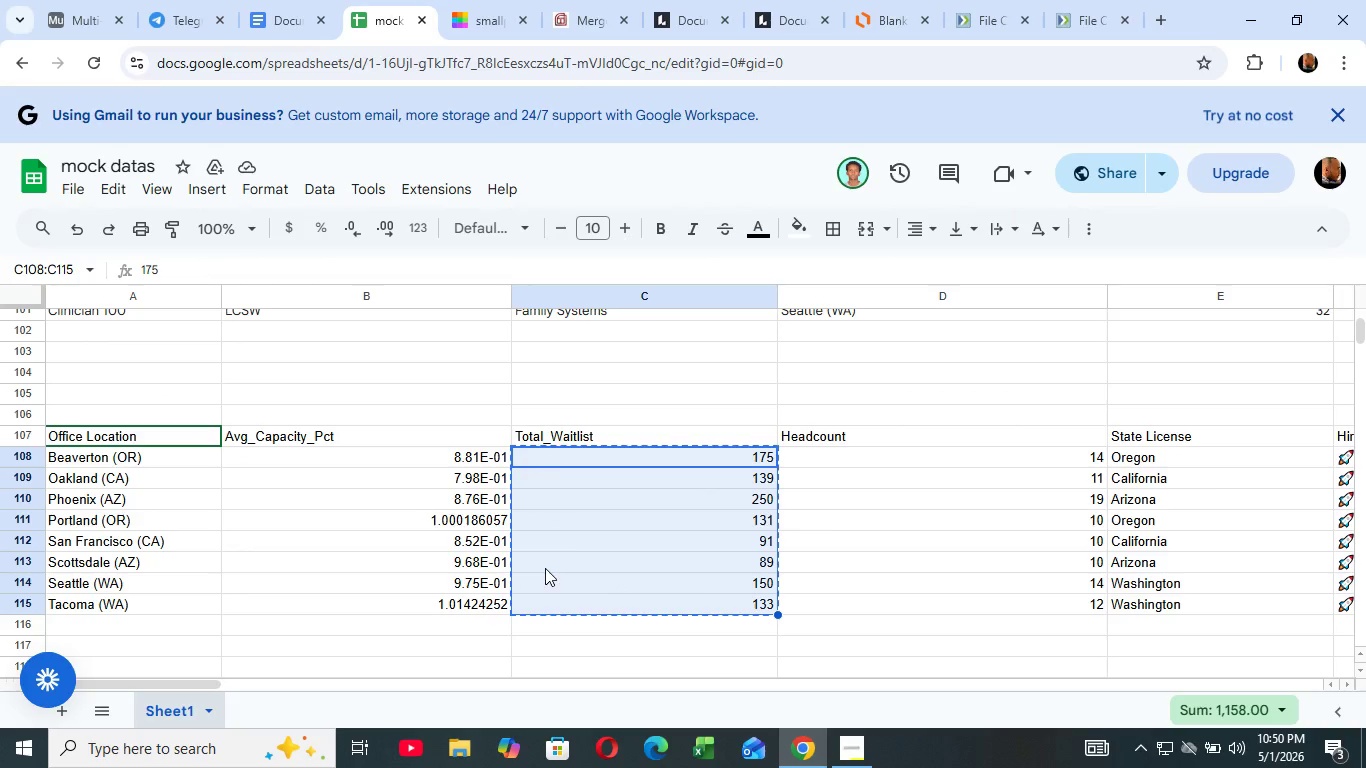 
hold_key(key=ControlRight, duration=0.66)
 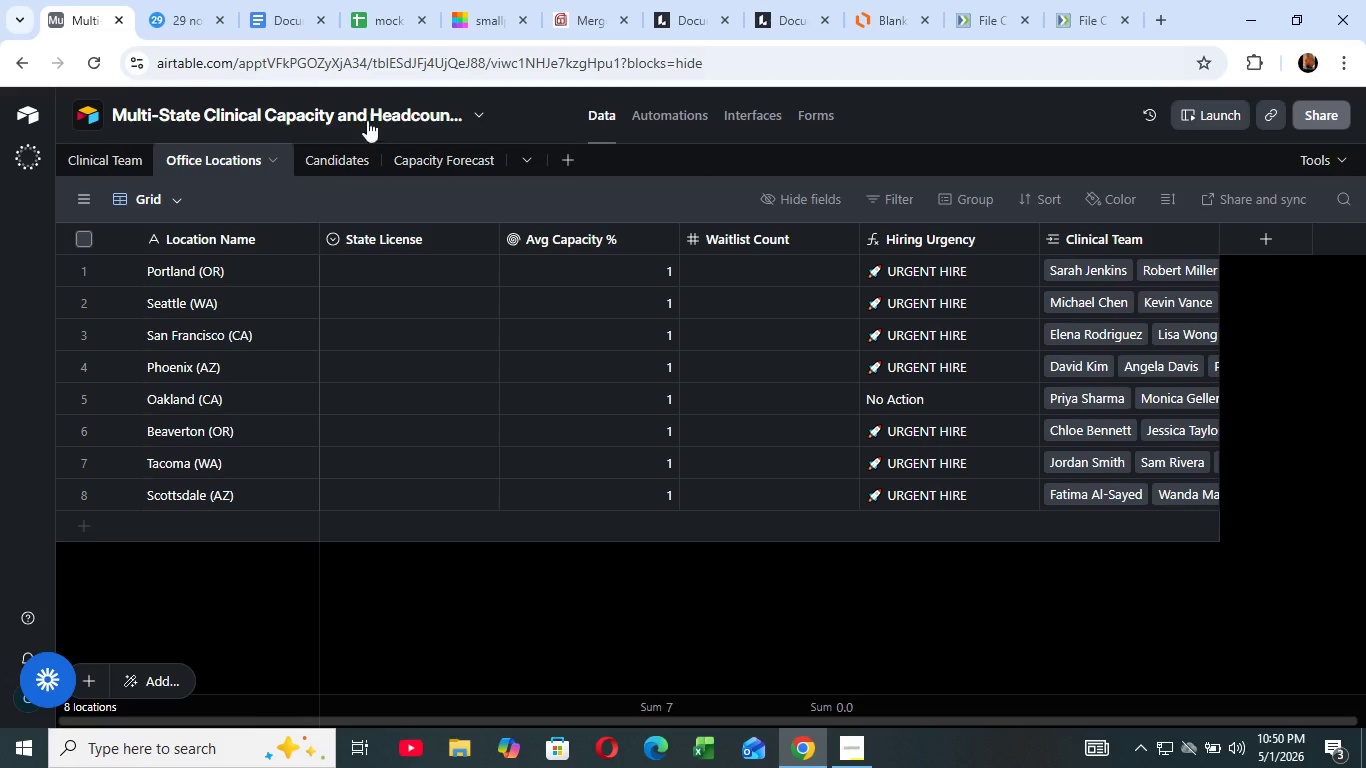 
key(C)
 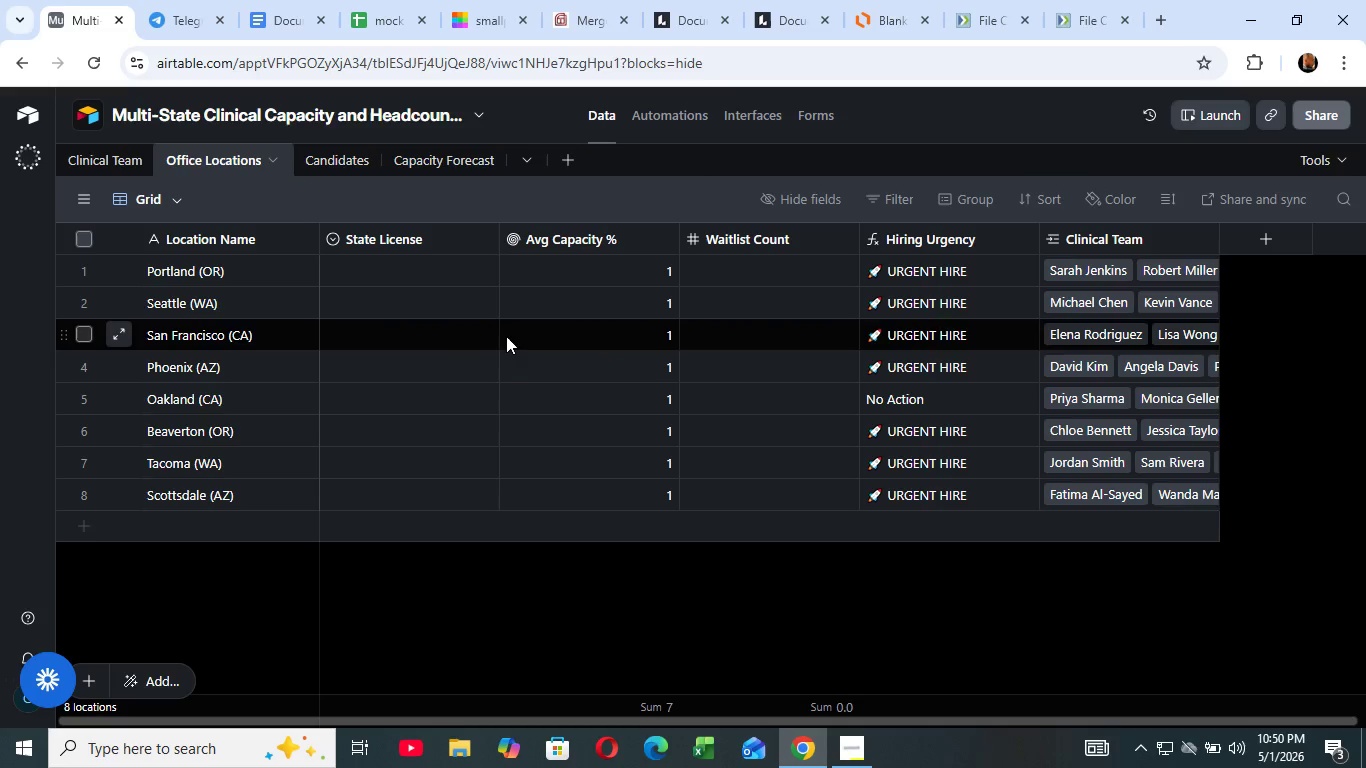 
left_click([75, 10])
 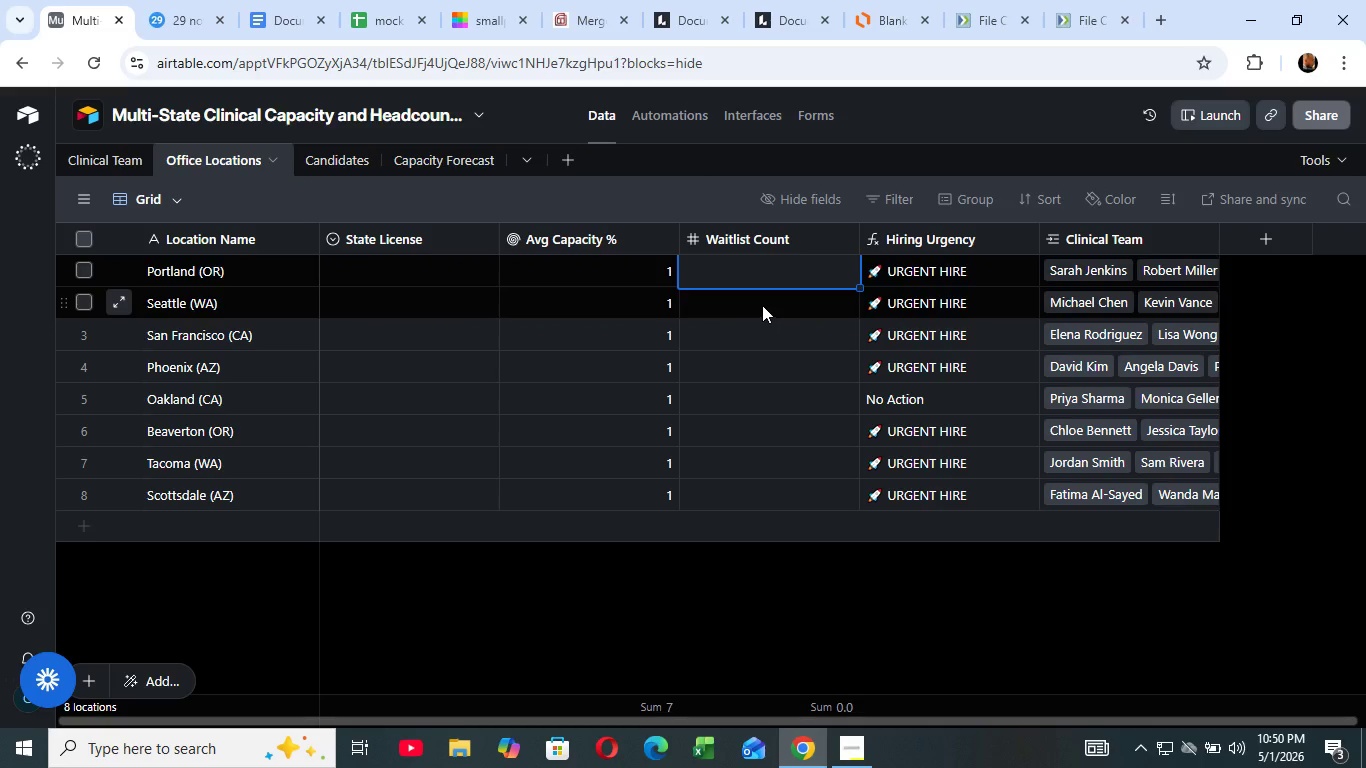 
left_click([782, 275])
 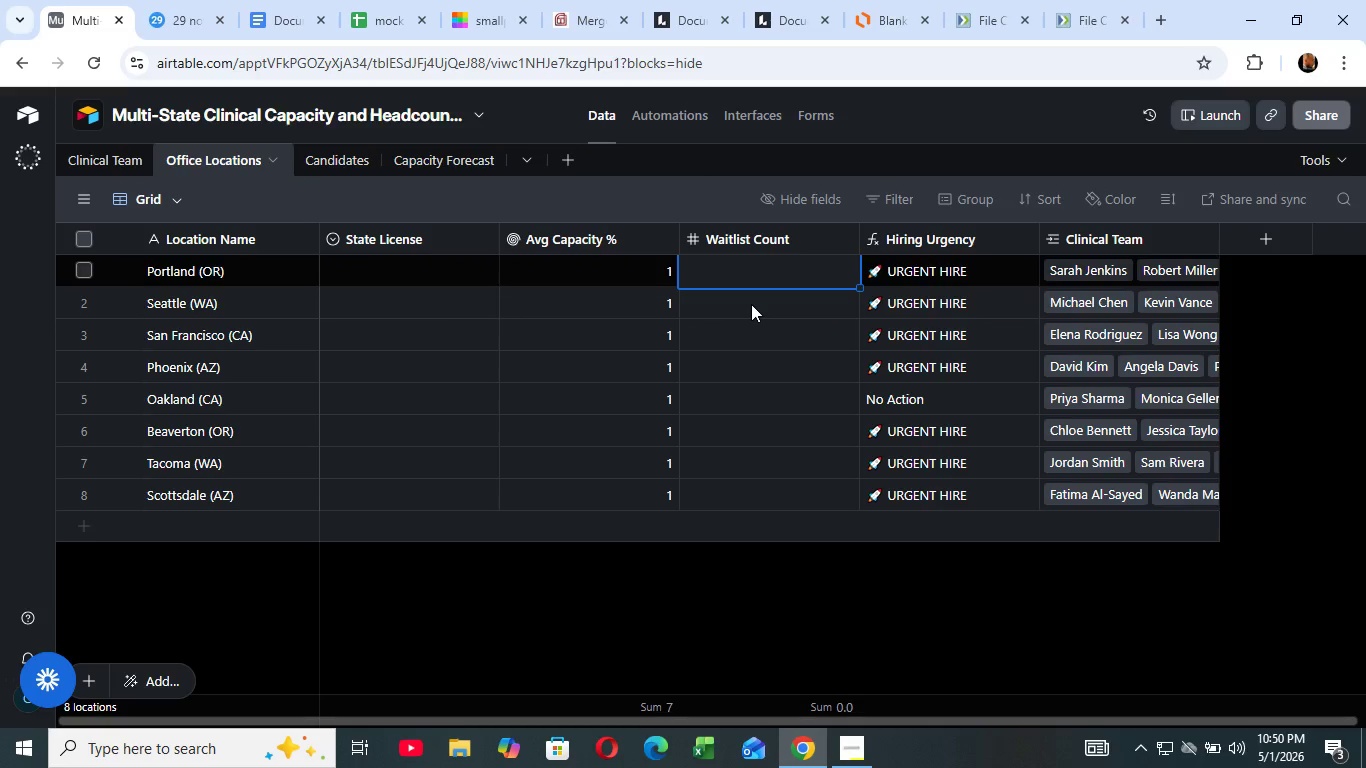 
scroll: coordinate [751, 304], scroll_direction: up, amount: 1.0
 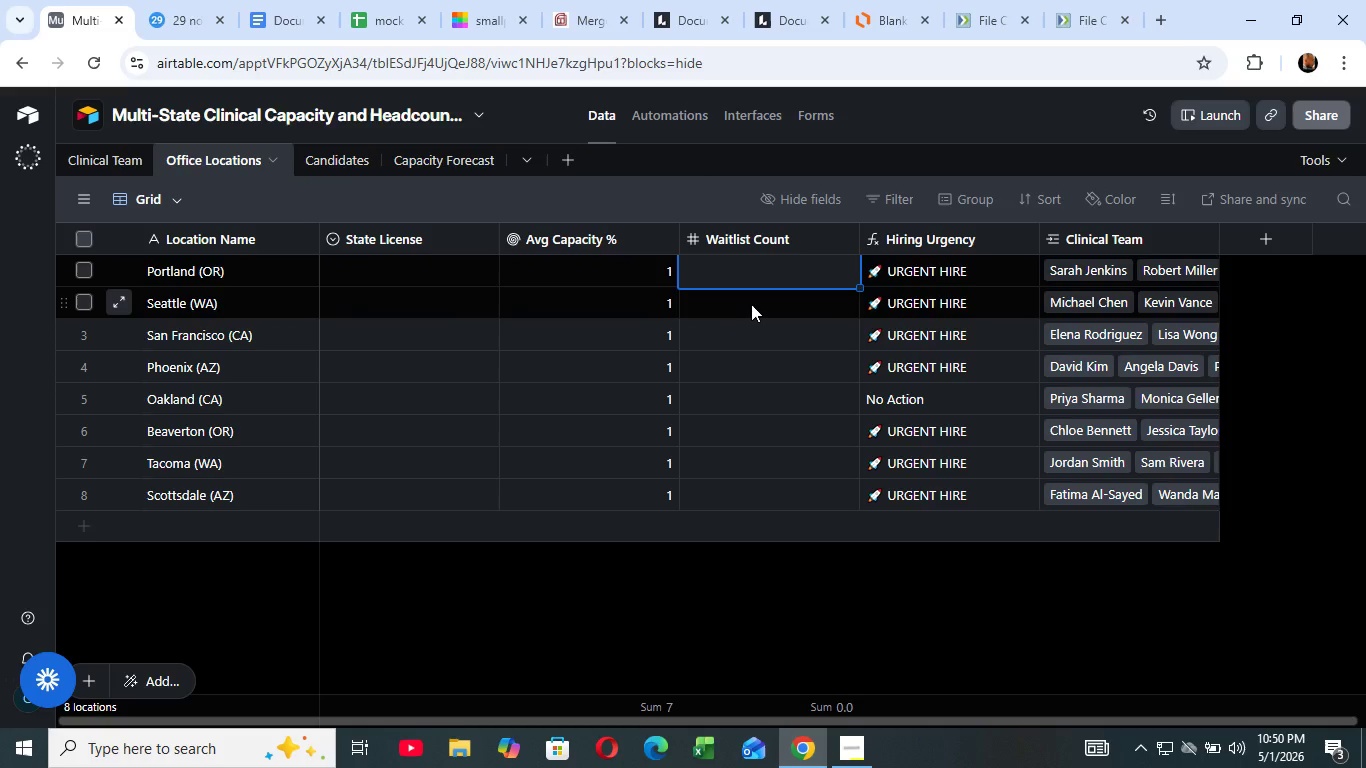 
hold_key(key=ControlRight, duration=1.53)
 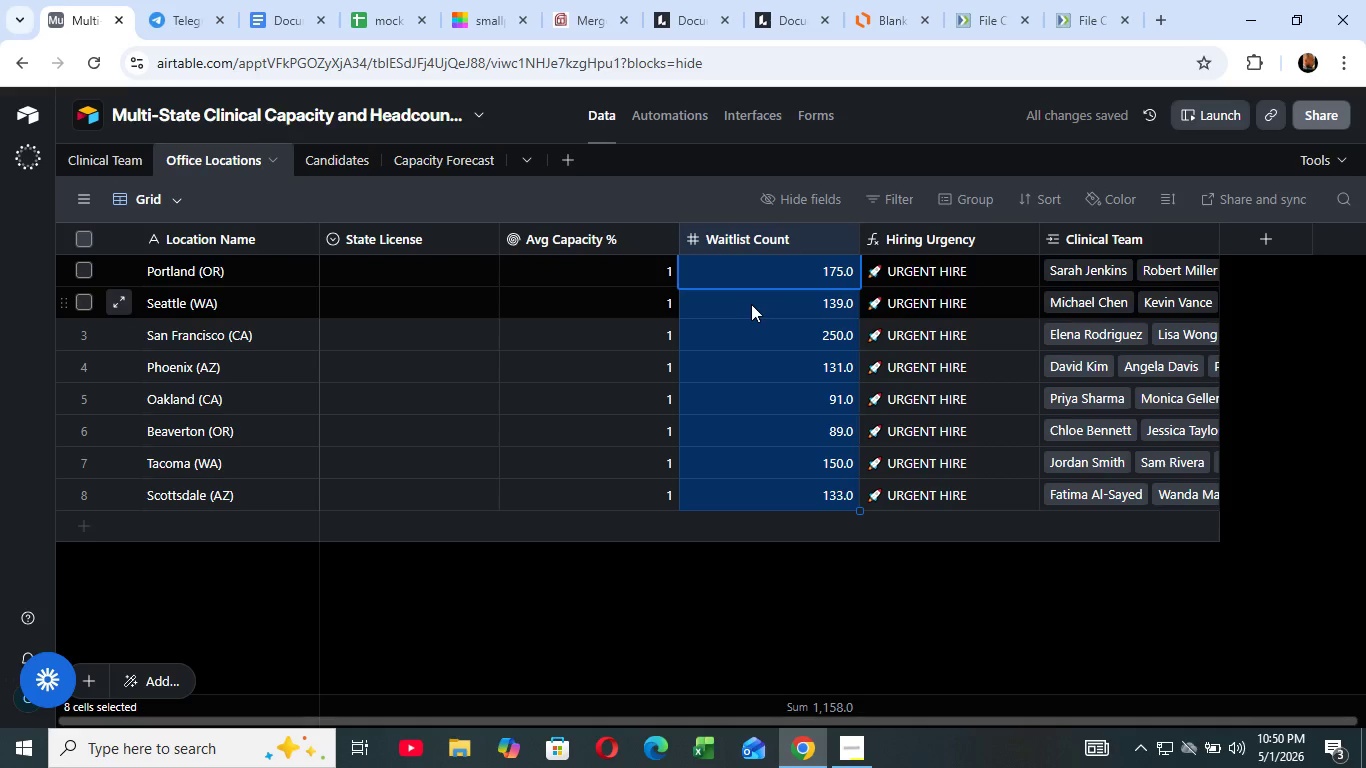 
key(Control+V)
 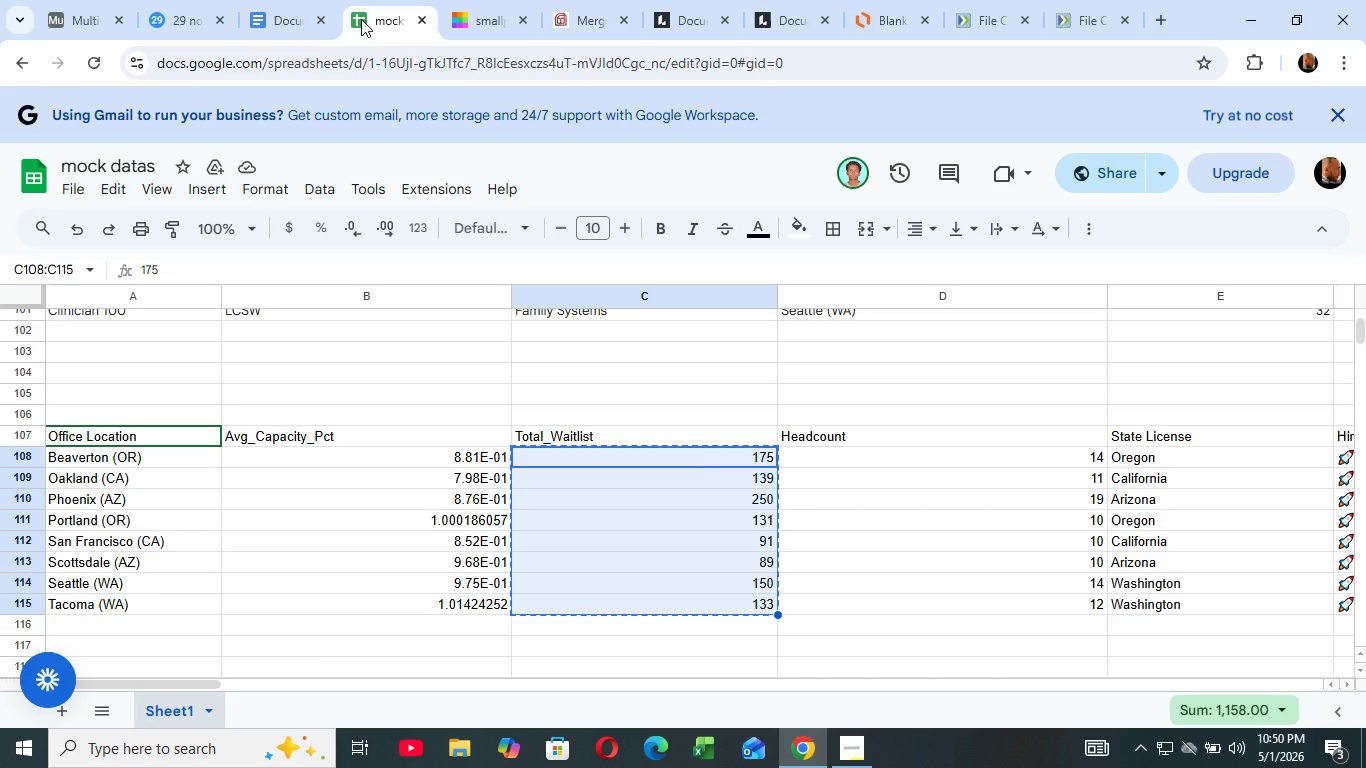 
left_click([361, 19])
 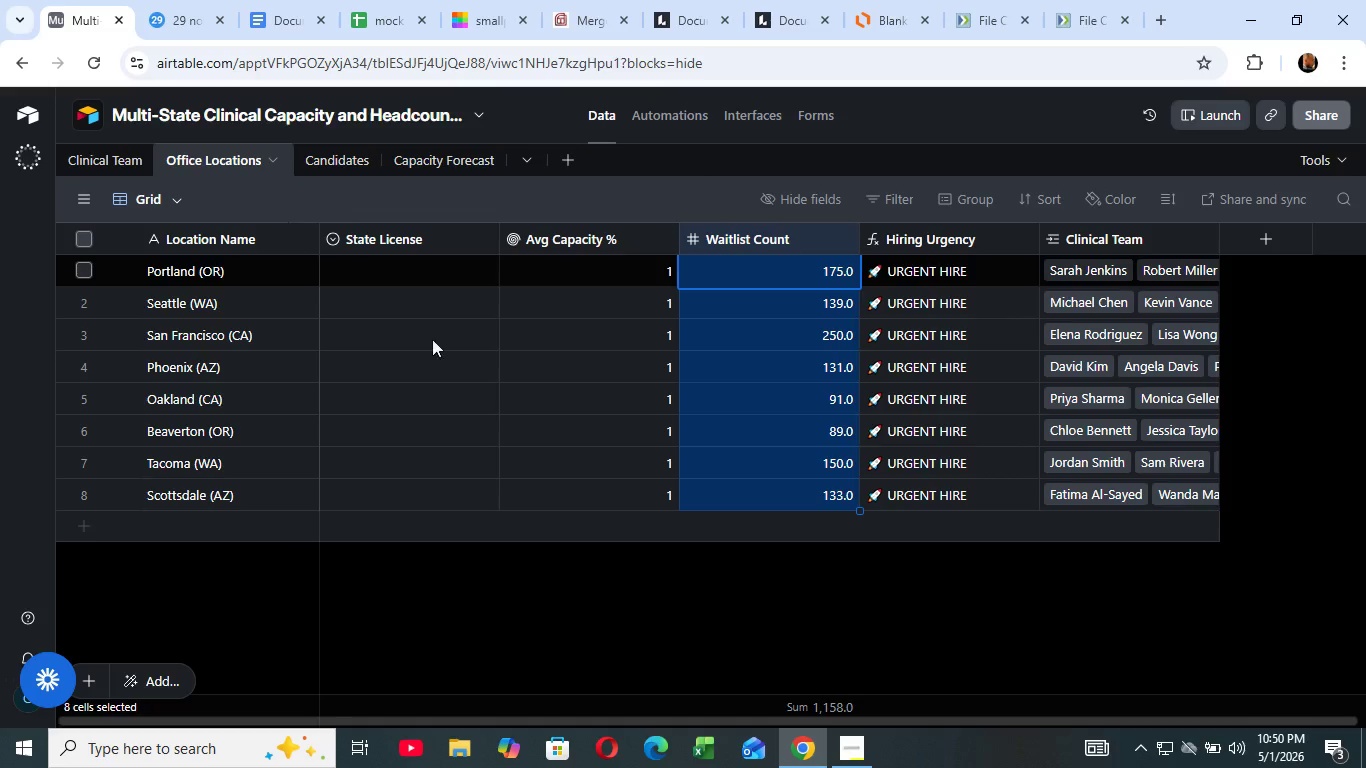 
left_click([59, 16])
 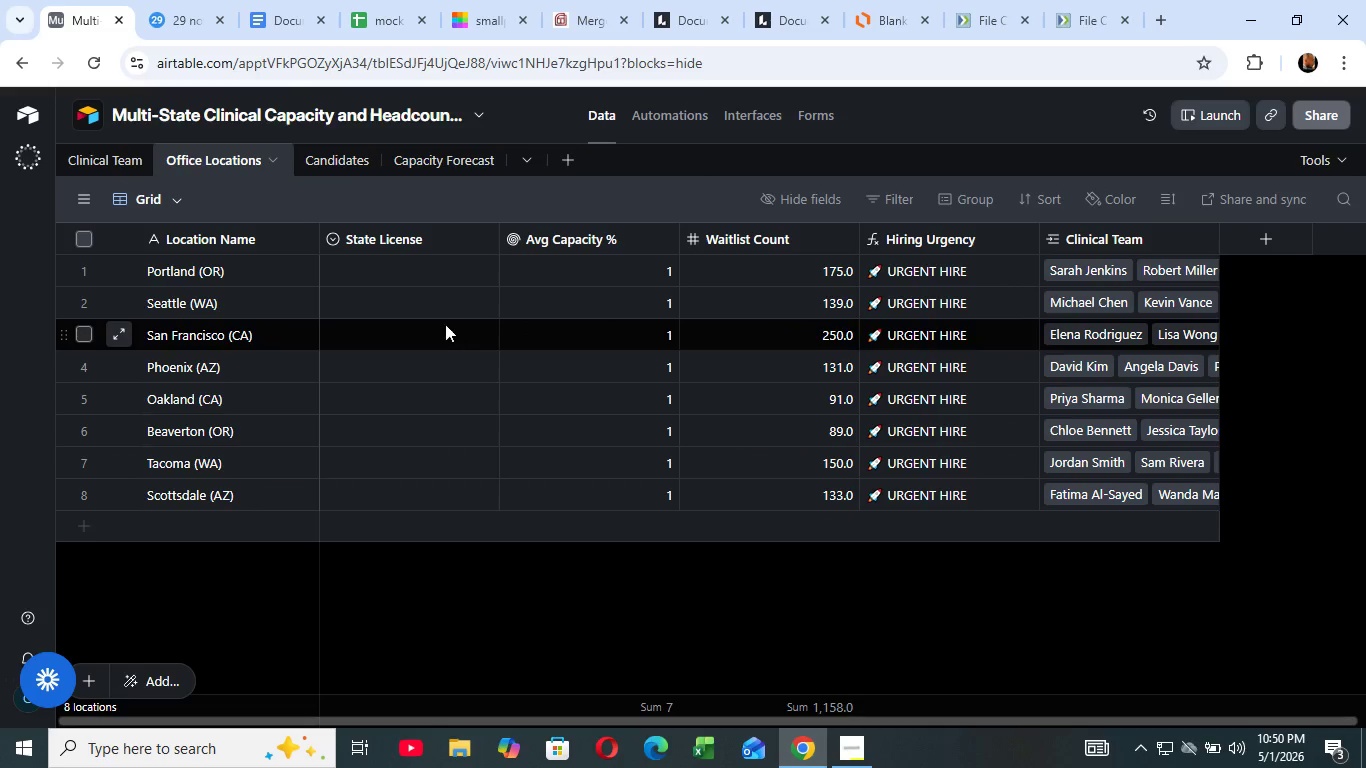 
left_click([664, 586])
 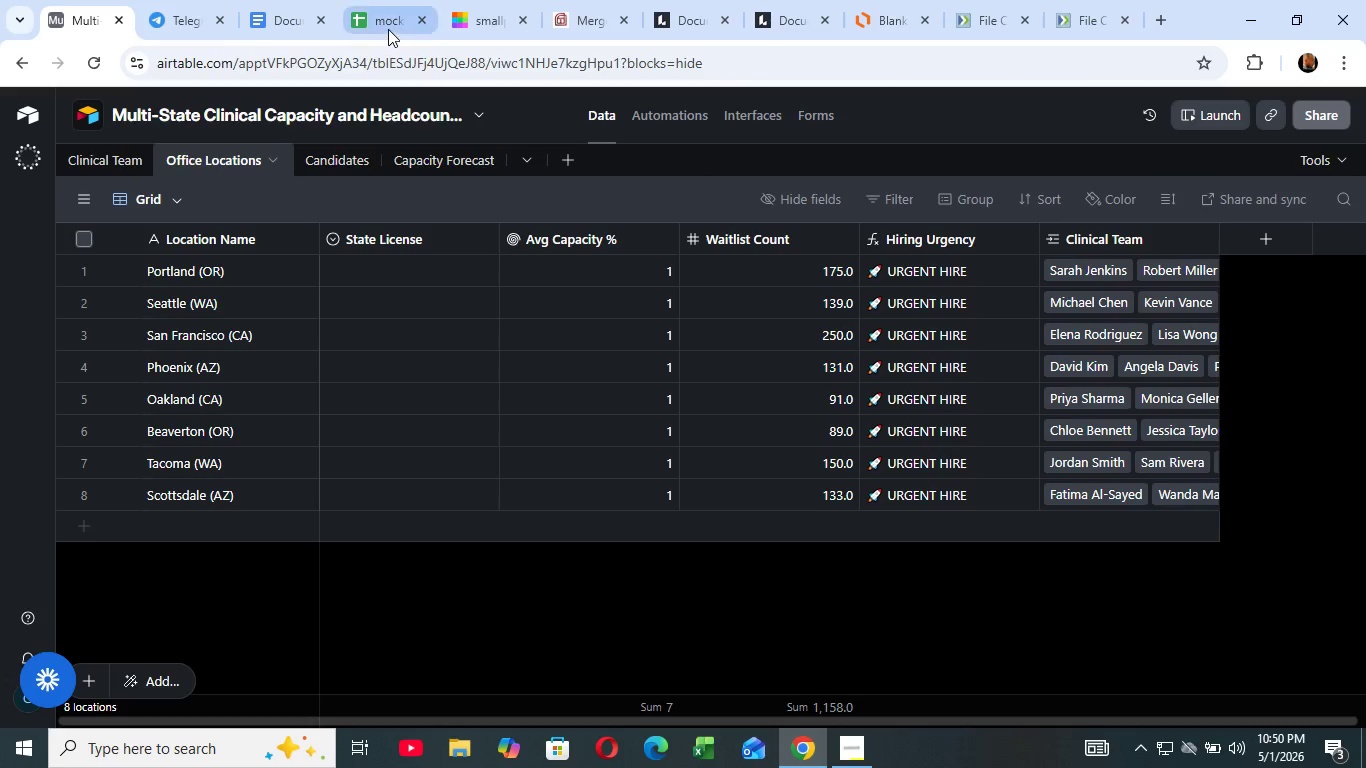 
wait(6.81)
 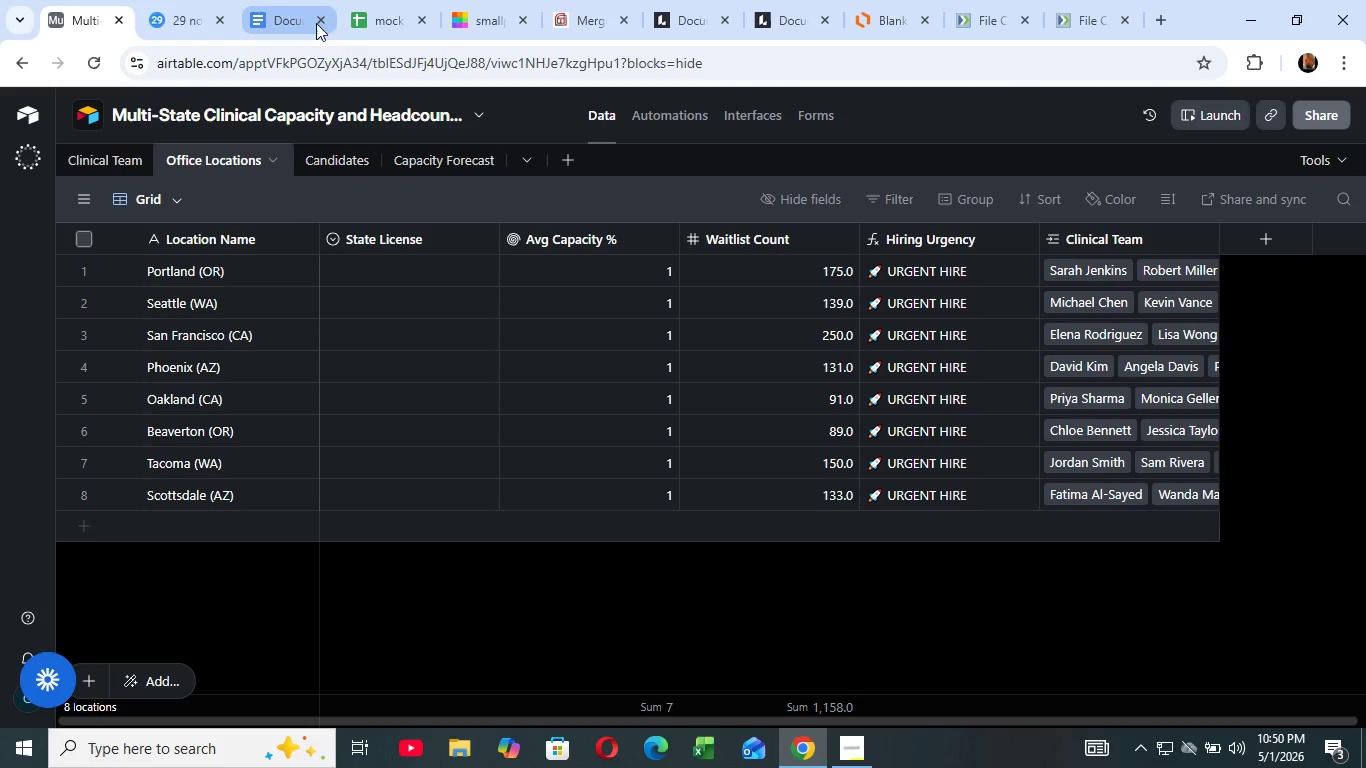 
left_click([388, 29])
 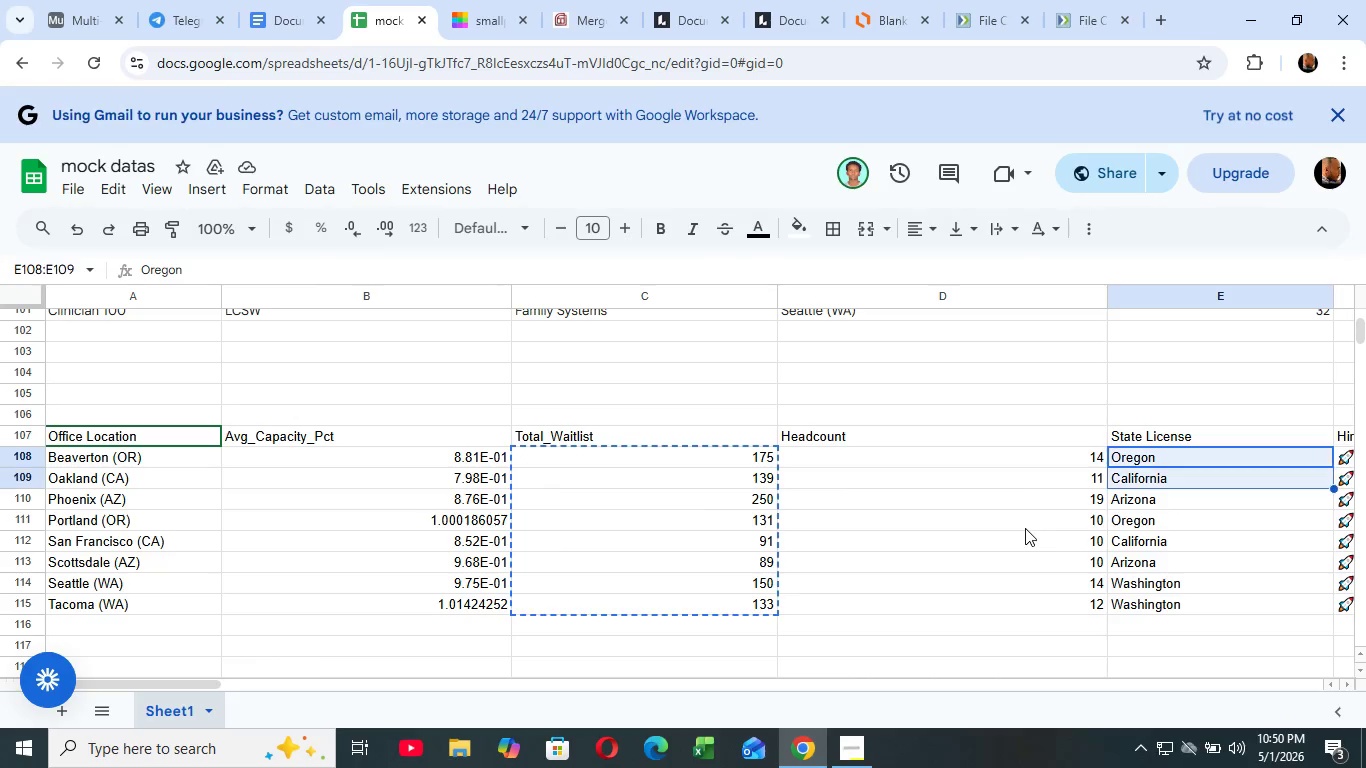 
wait(6.3)
 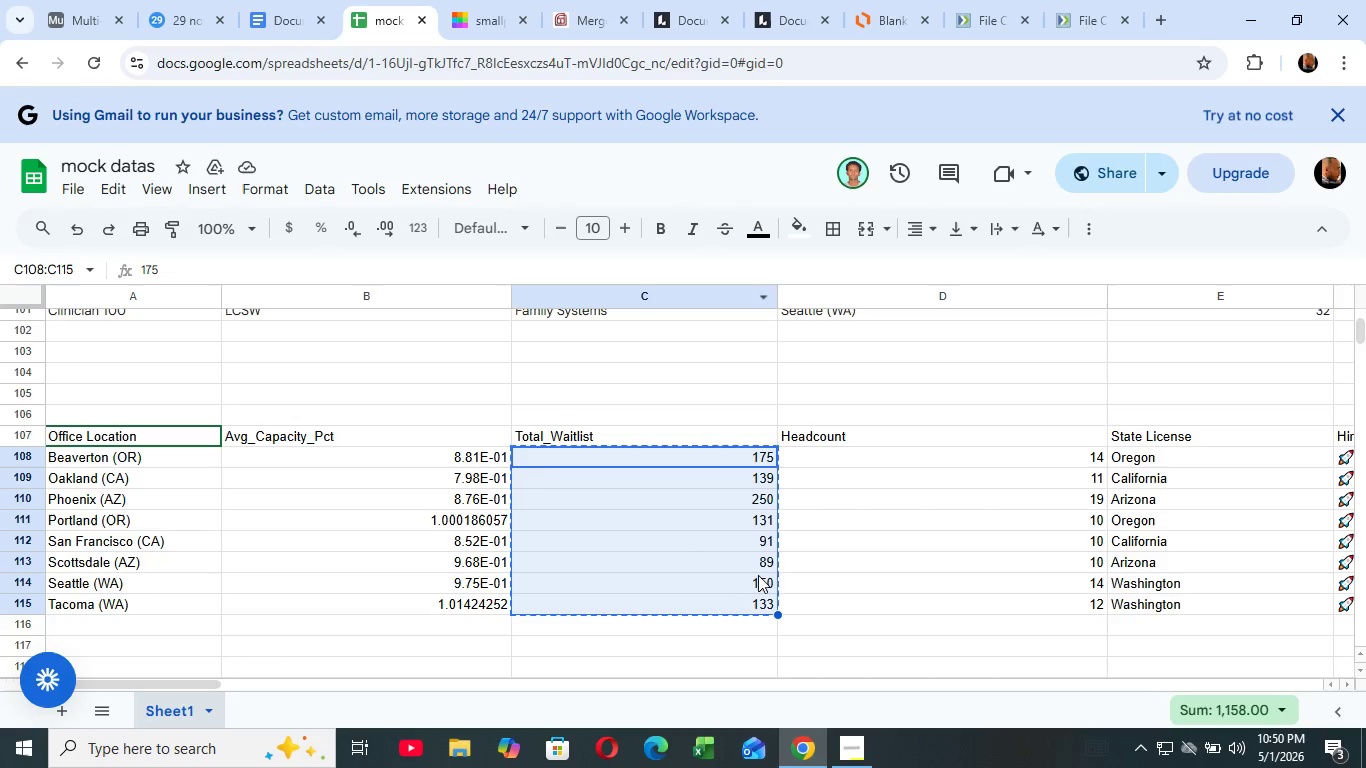 
key(Shift+ArrowDown)
 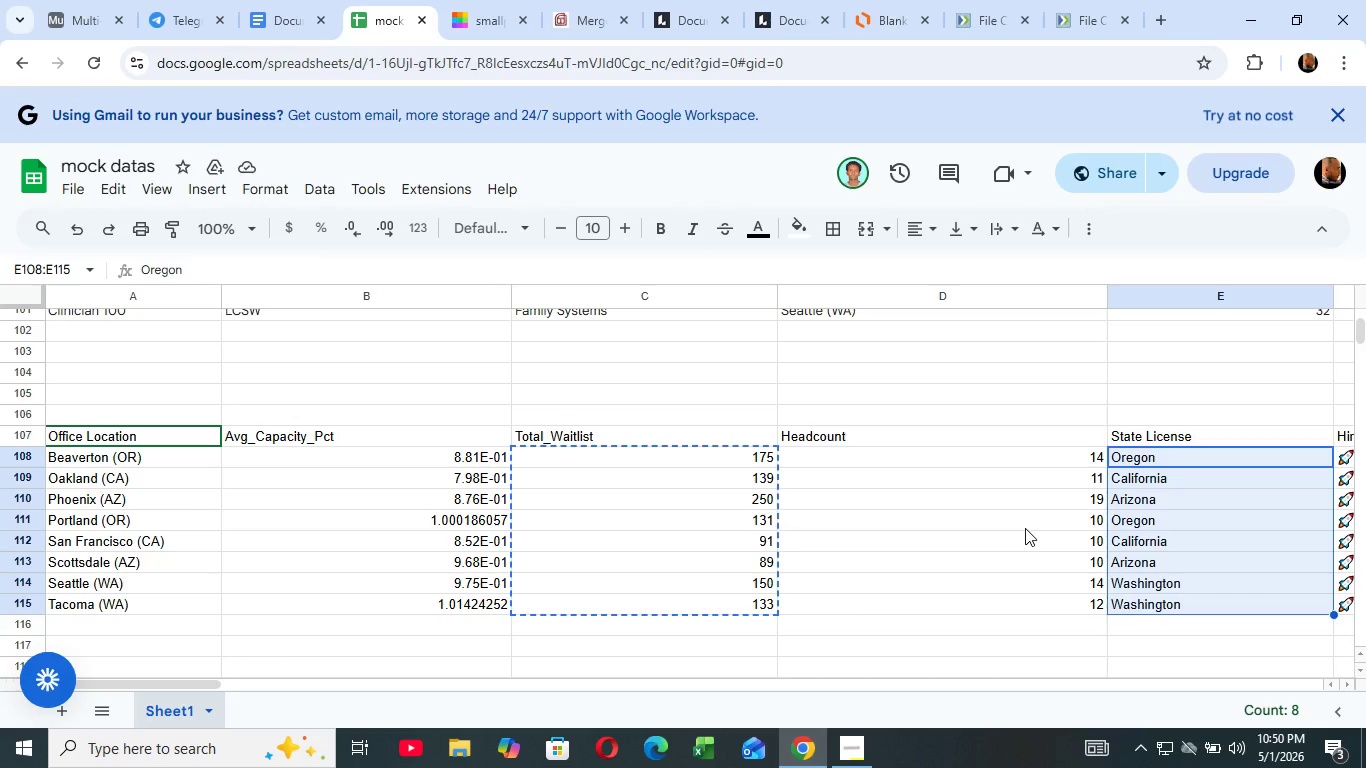 
key(Shift+ArrowDown)
 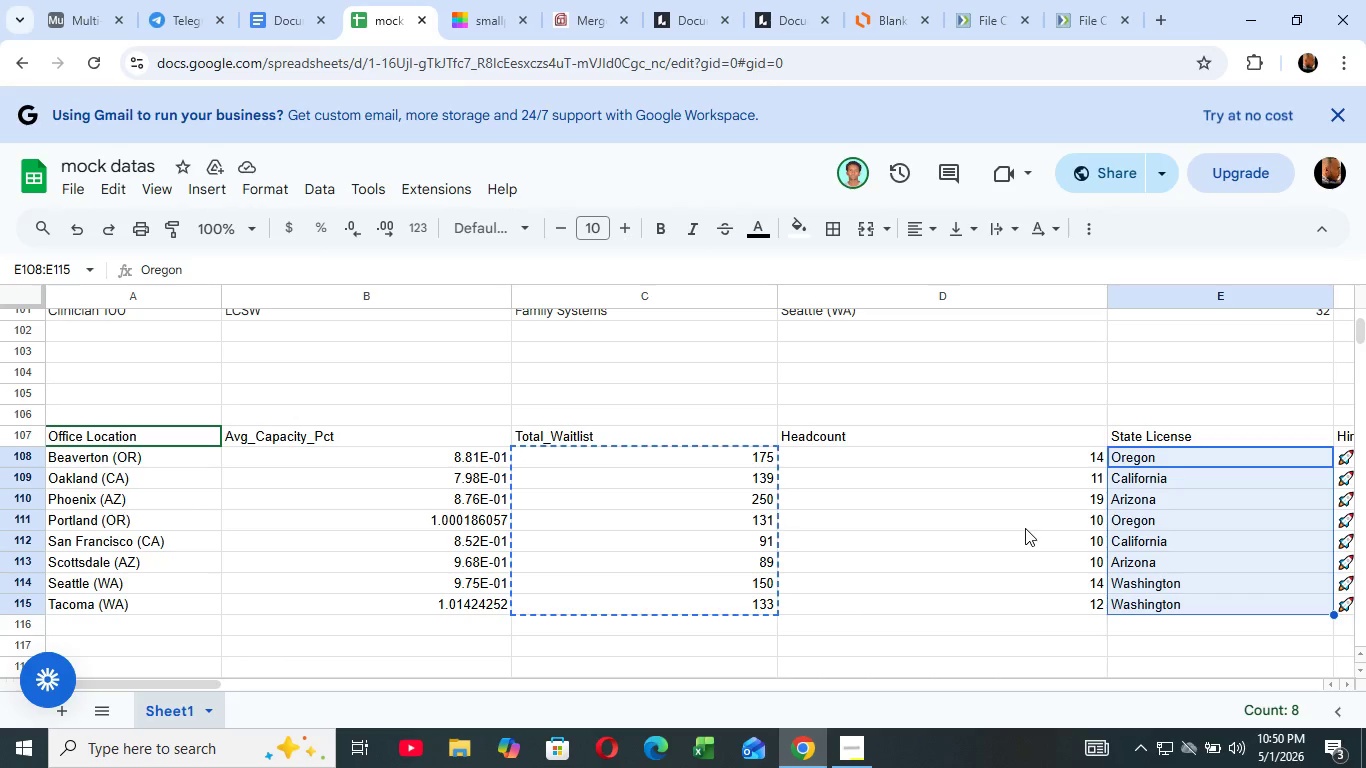 
key(Shift+ArrowDown)
 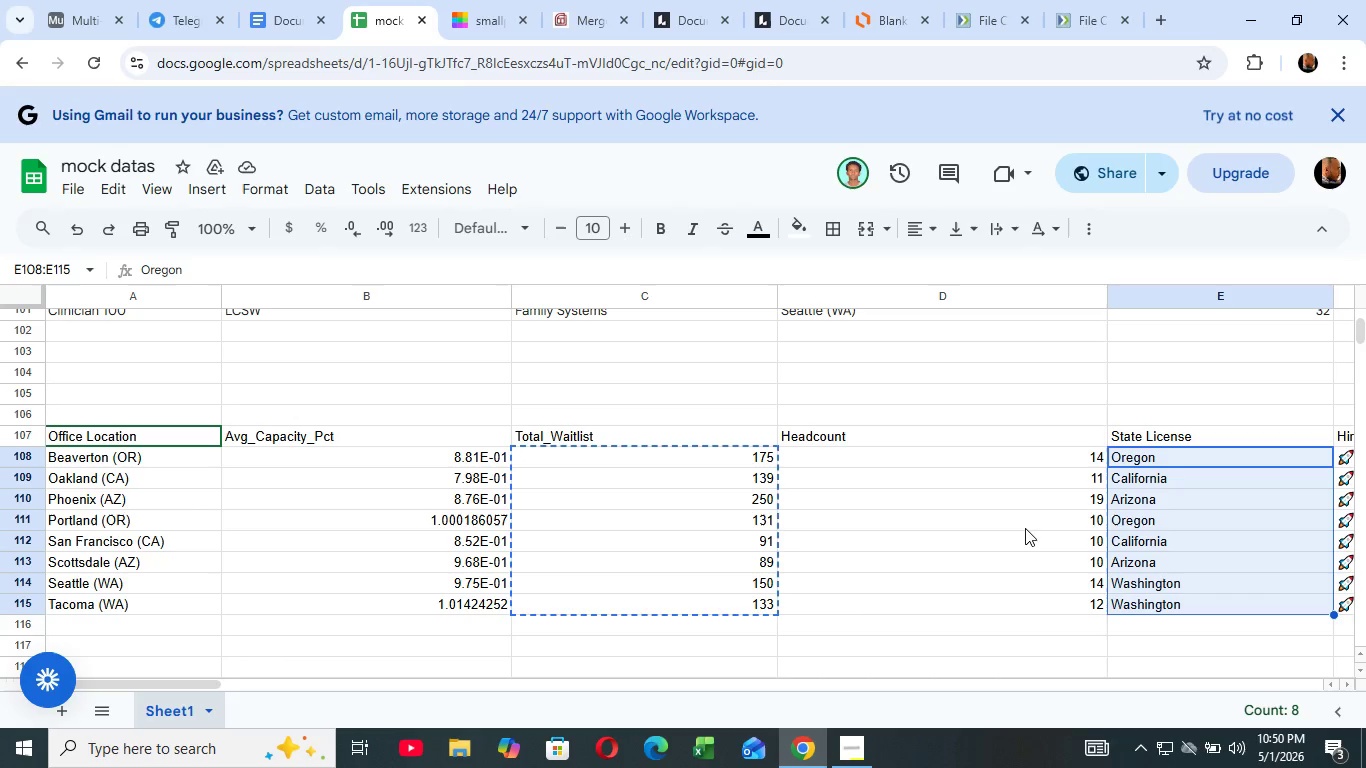 
key(Shift+ArrowDown)
 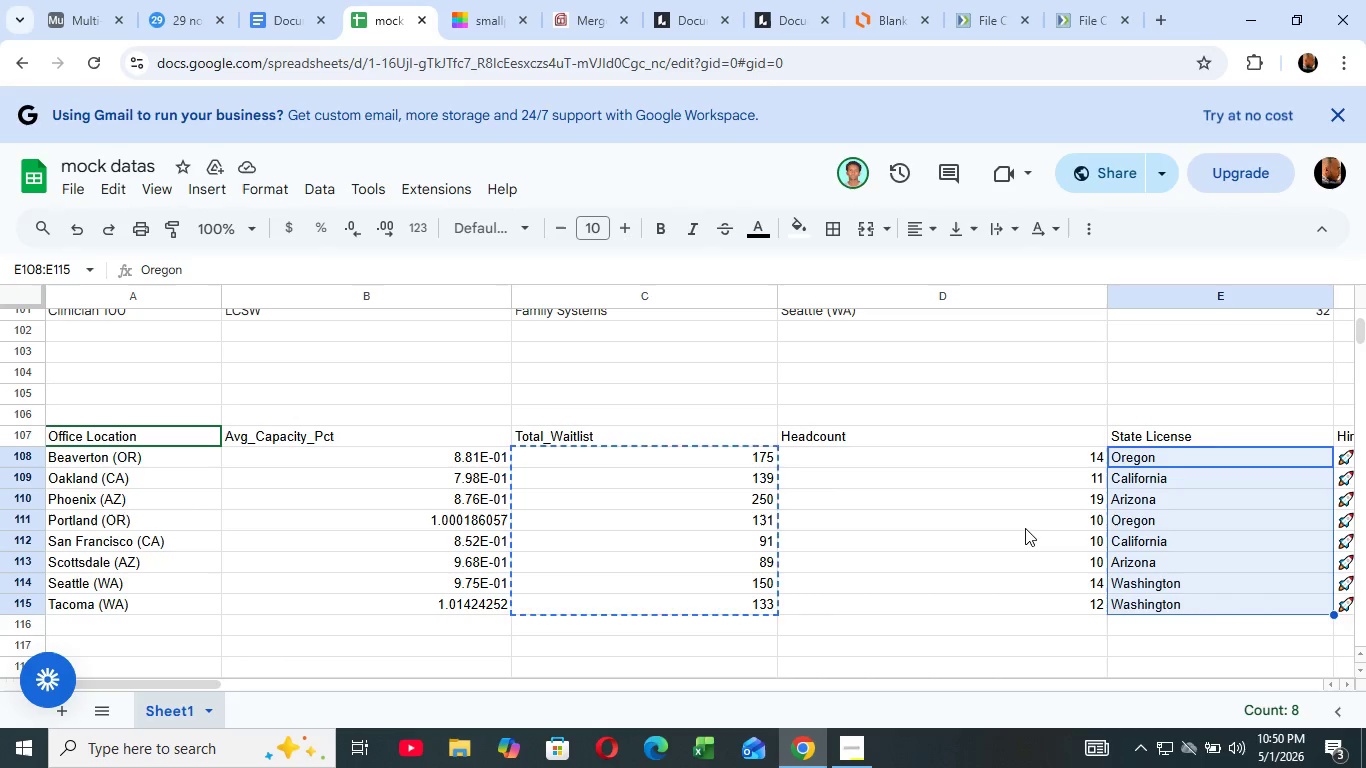 
key(Shift+ArrowDown)
 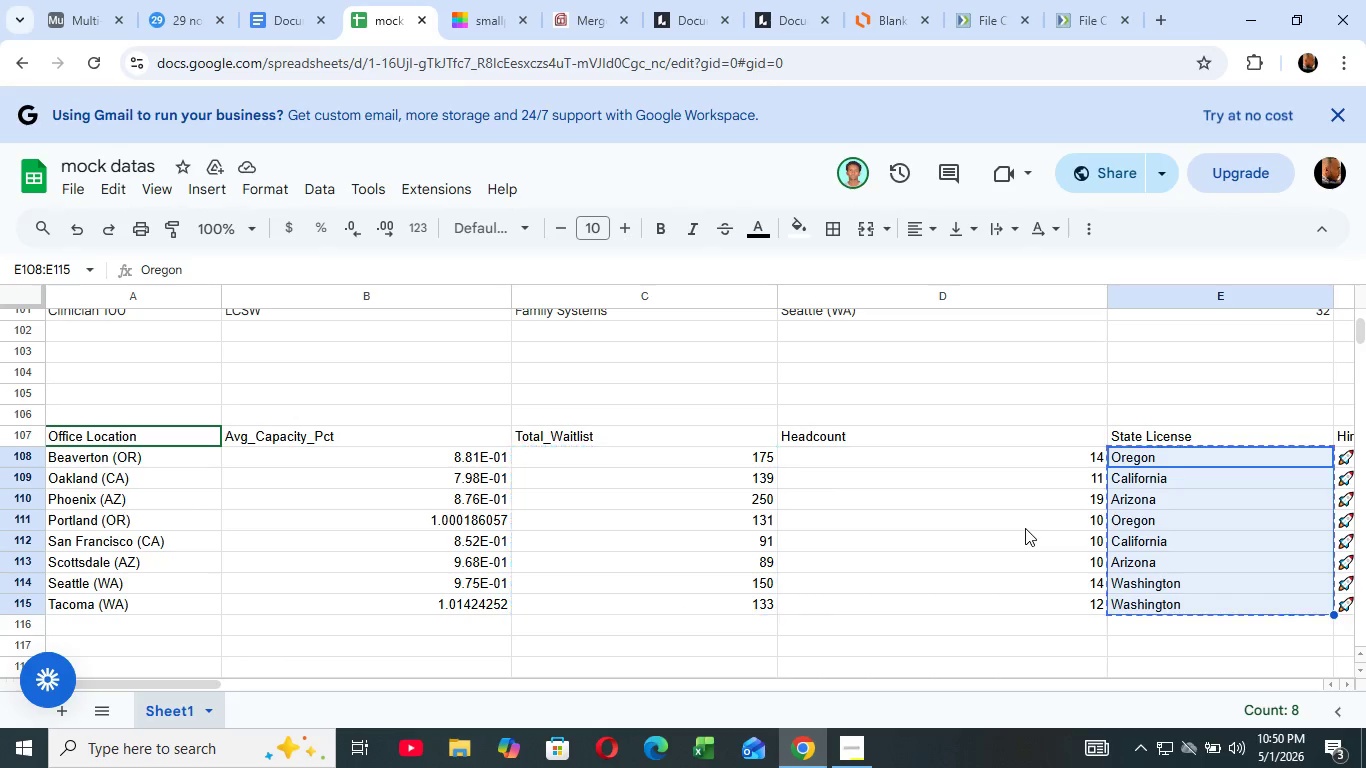 
key(Shift+ArrowDown)
 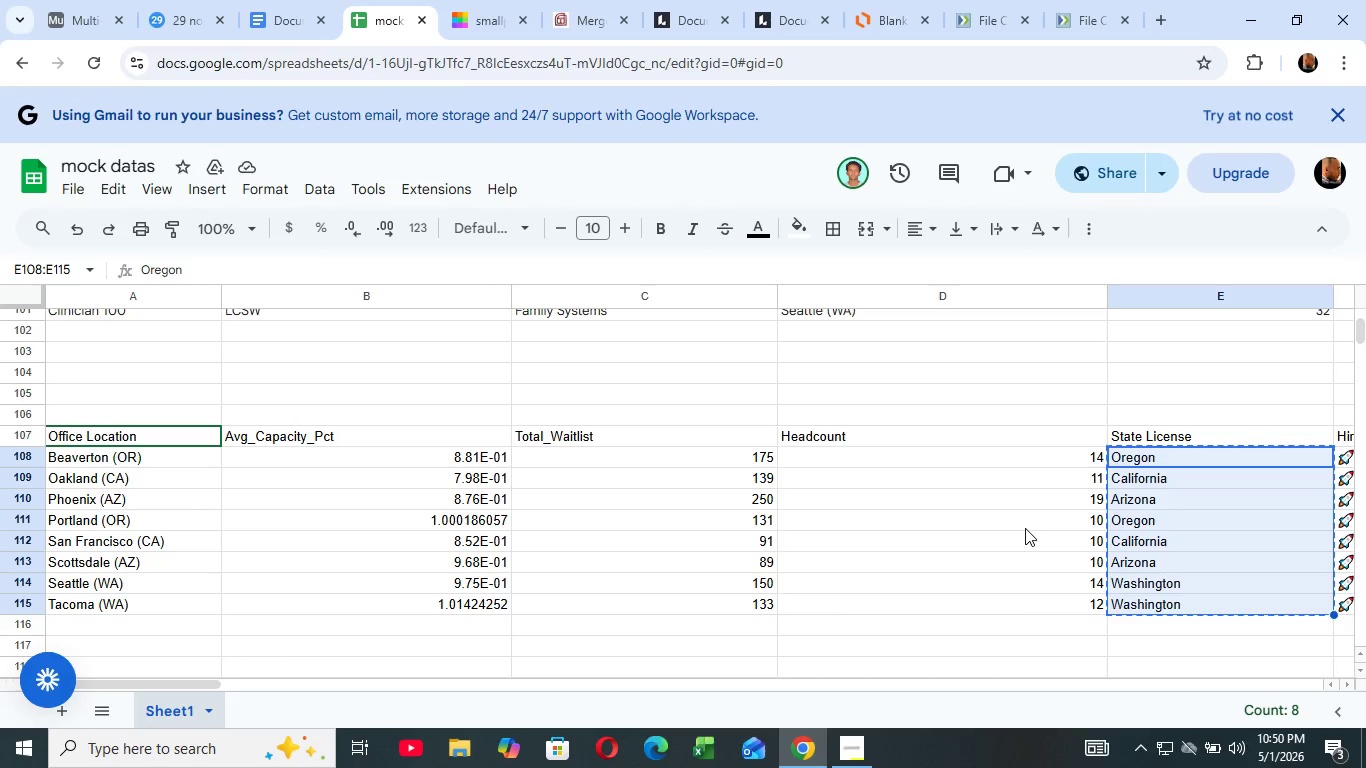 
key(Shift+ArrowDown)
 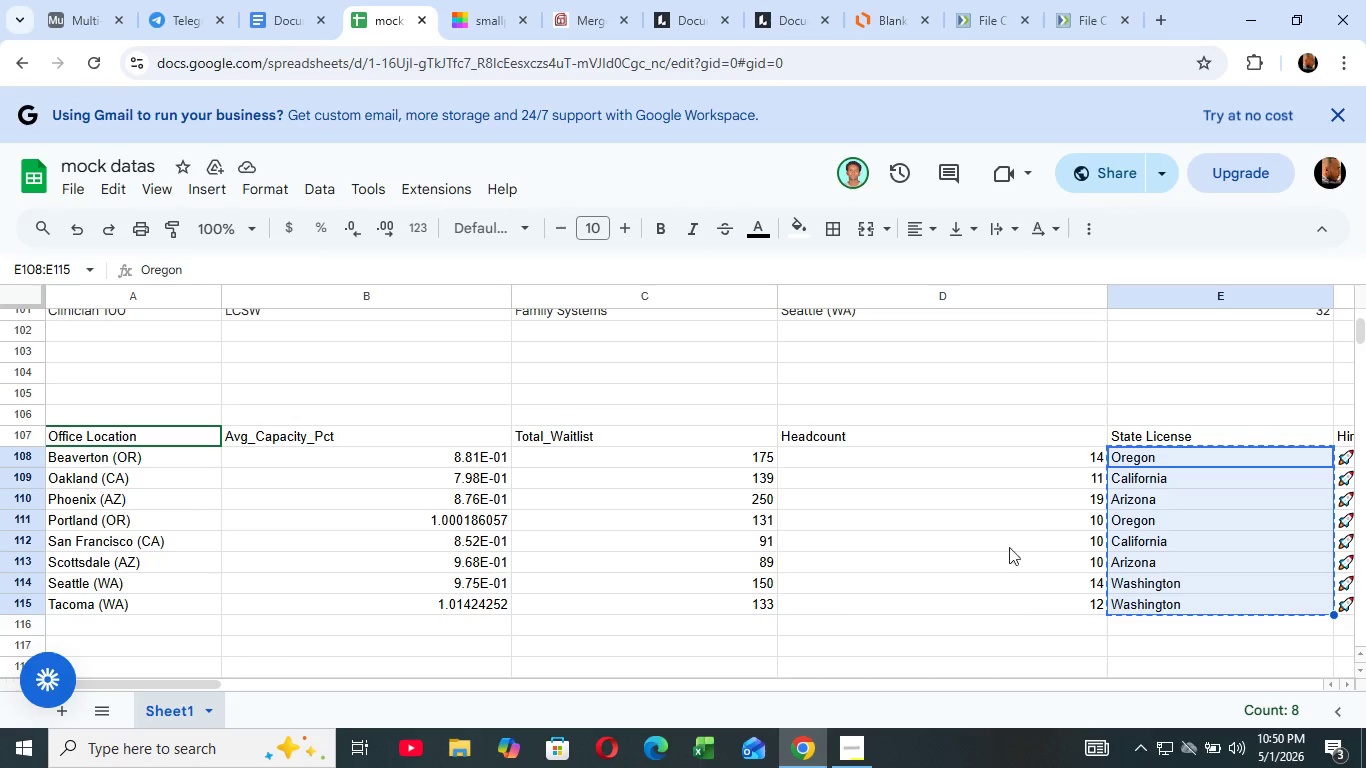 
hold_key(key=ControlRight, duration=0.69)
 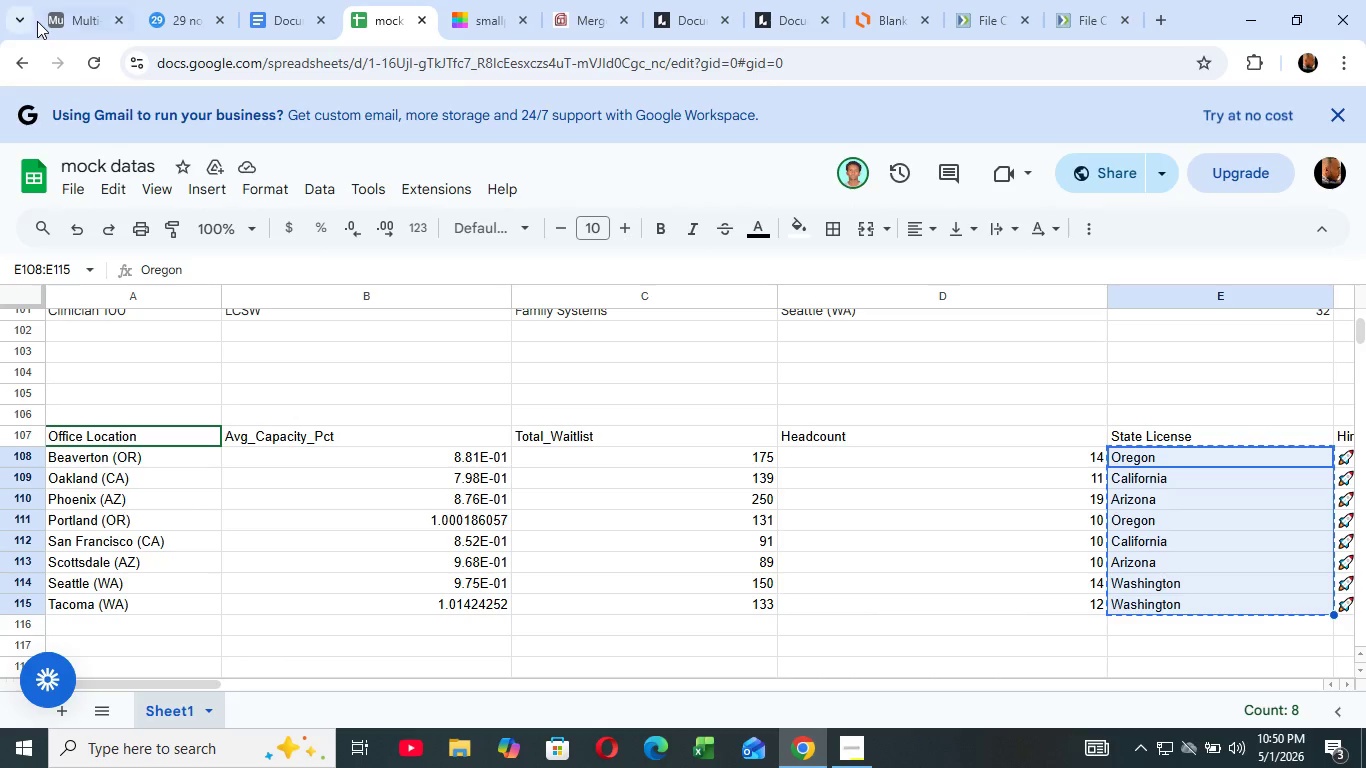 
key(C)
 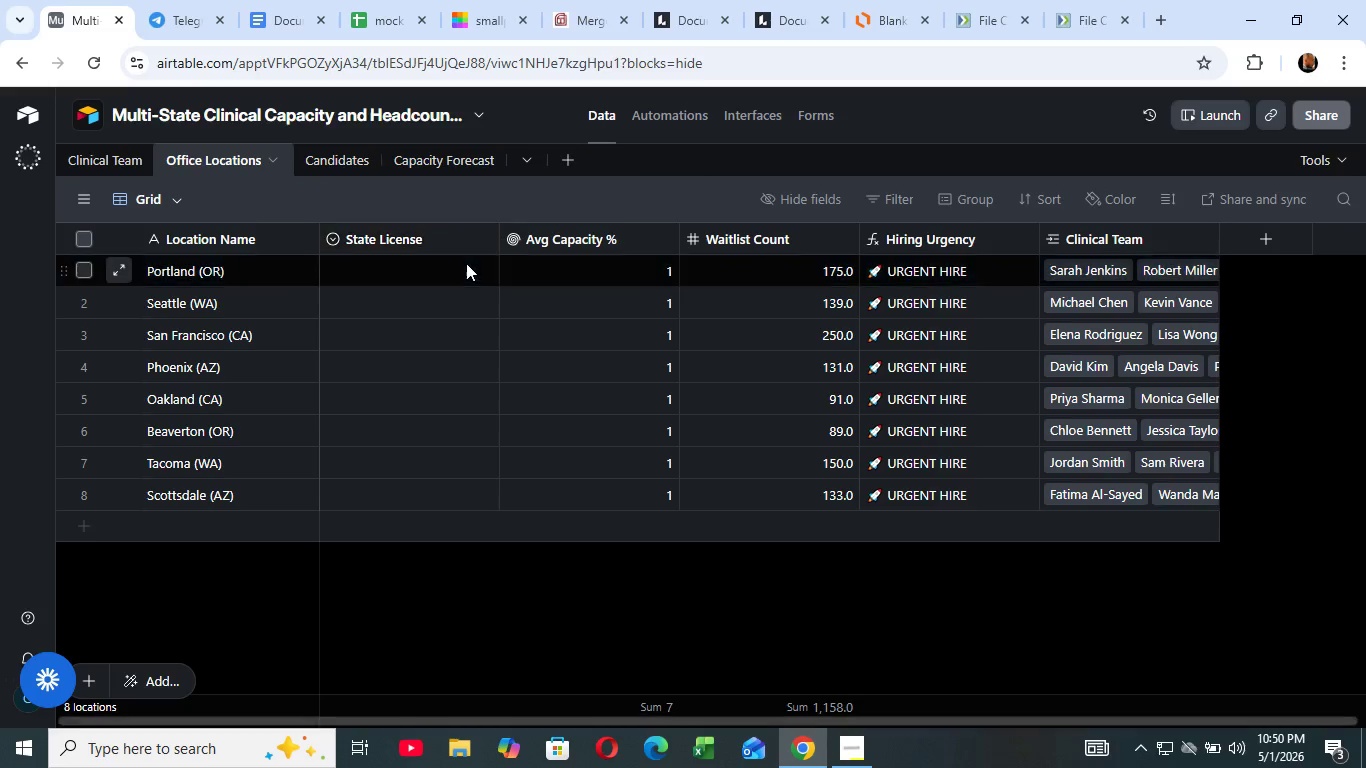 
left_click([70, 21])
 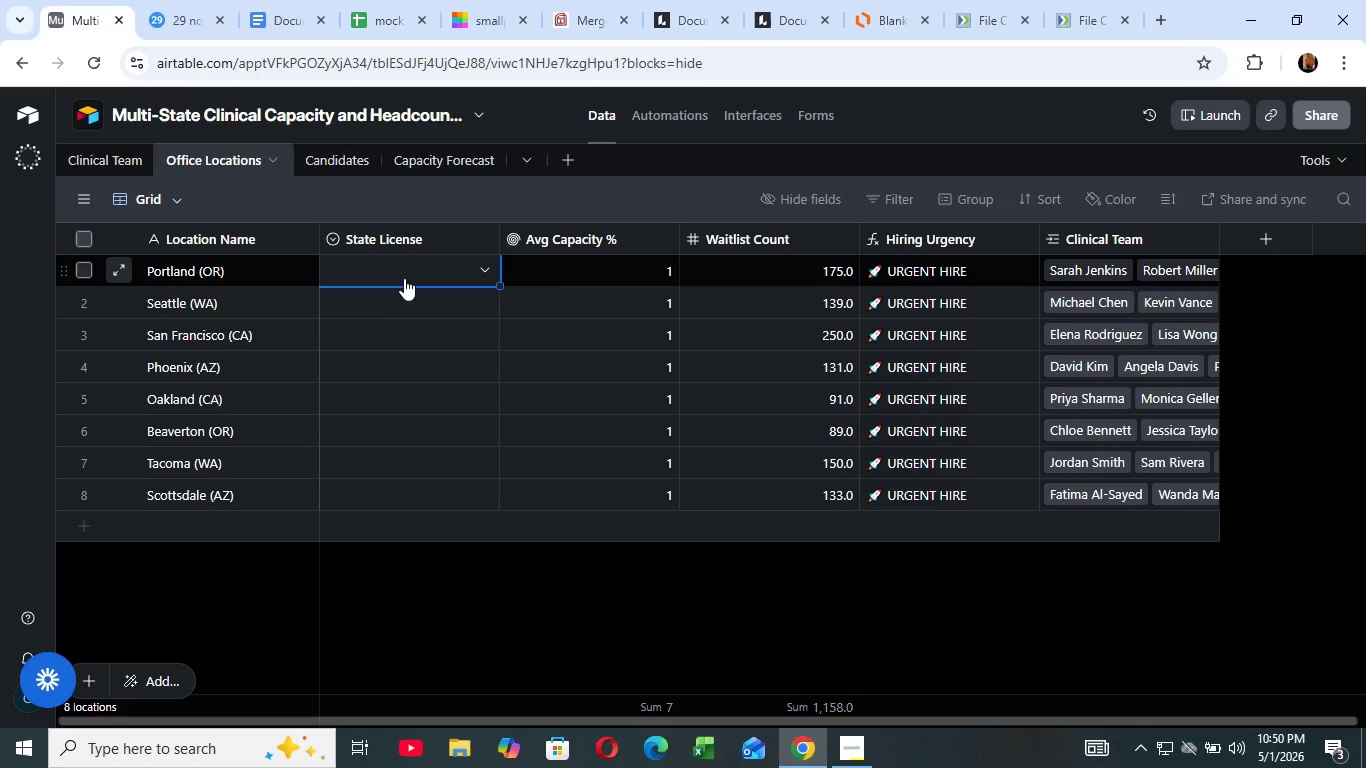 
left_click([400, 273])
 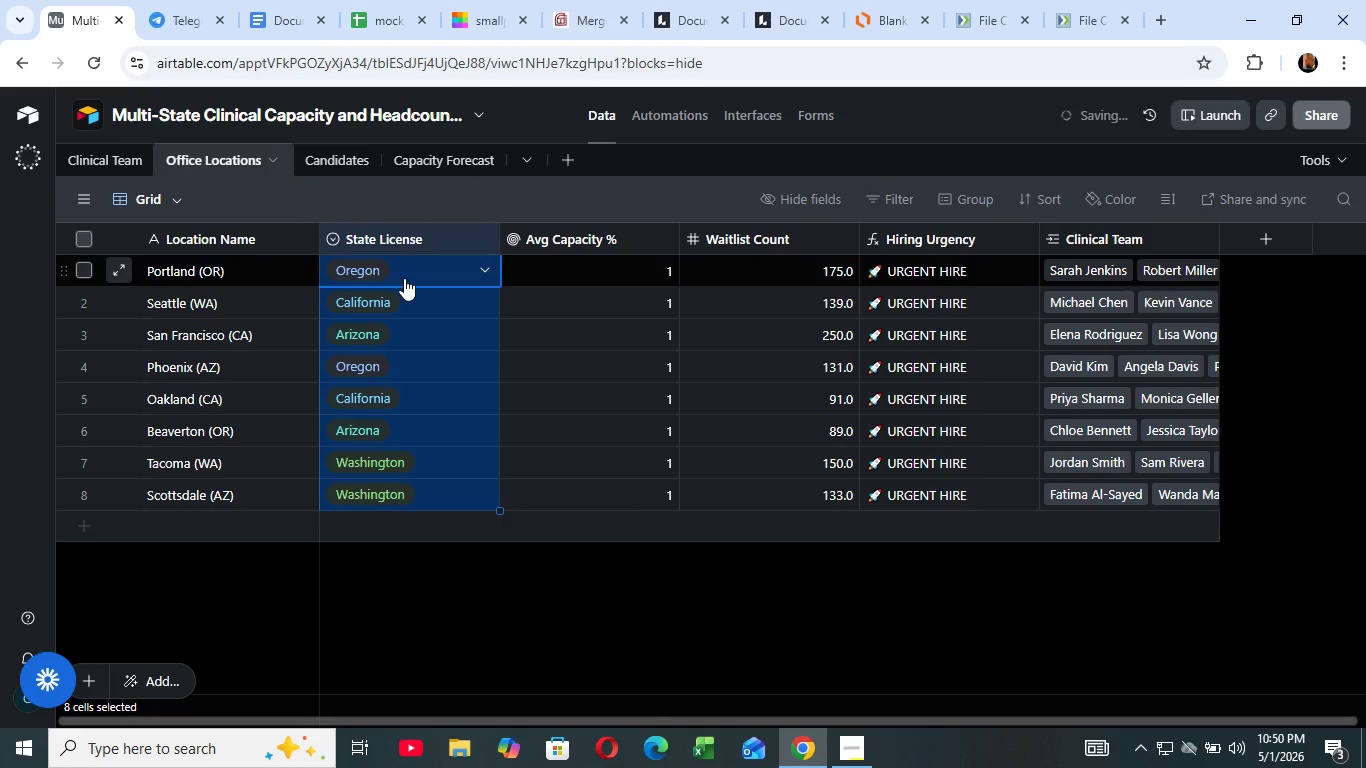 
scroll: coordinate [400, 273], scroll_direction: up, amount: 2.0
 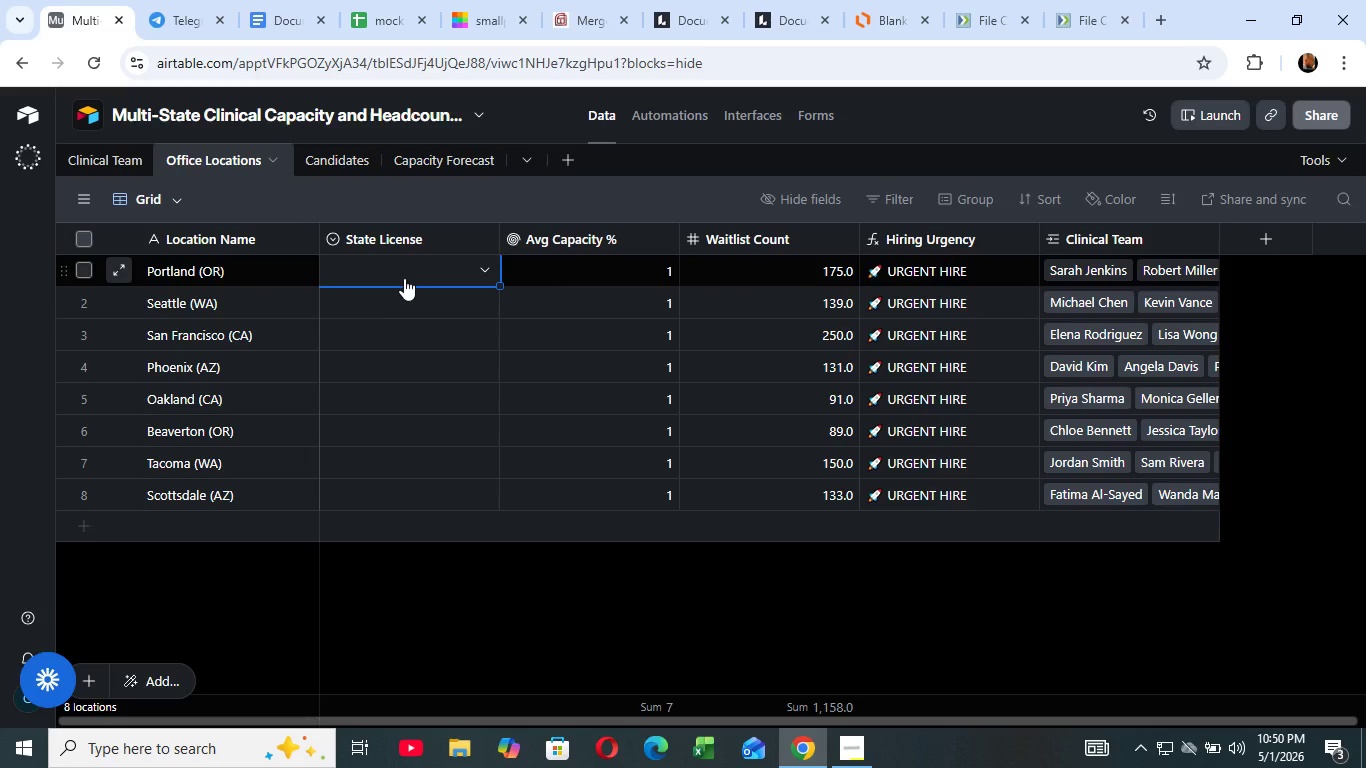 
hold_key(key=ControlRight, duration=0.55)
 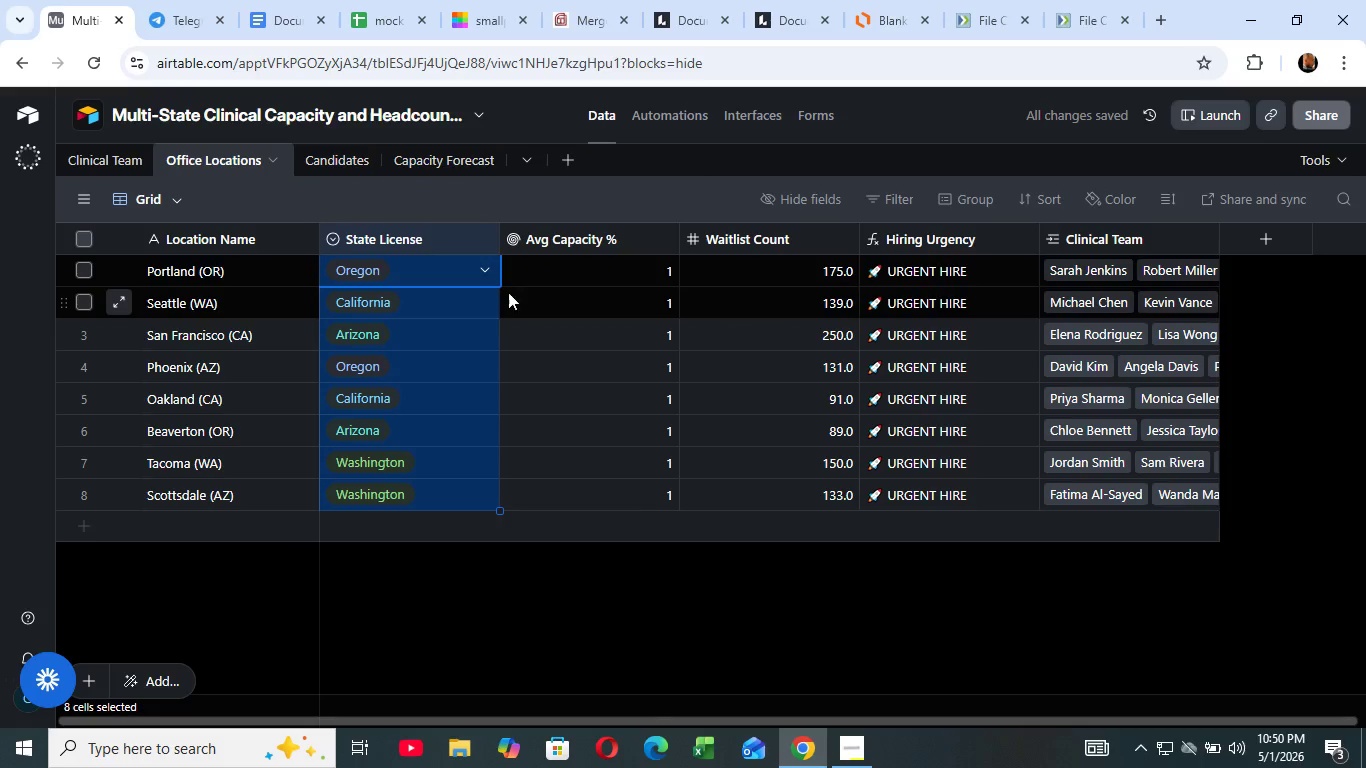 
key(V)
 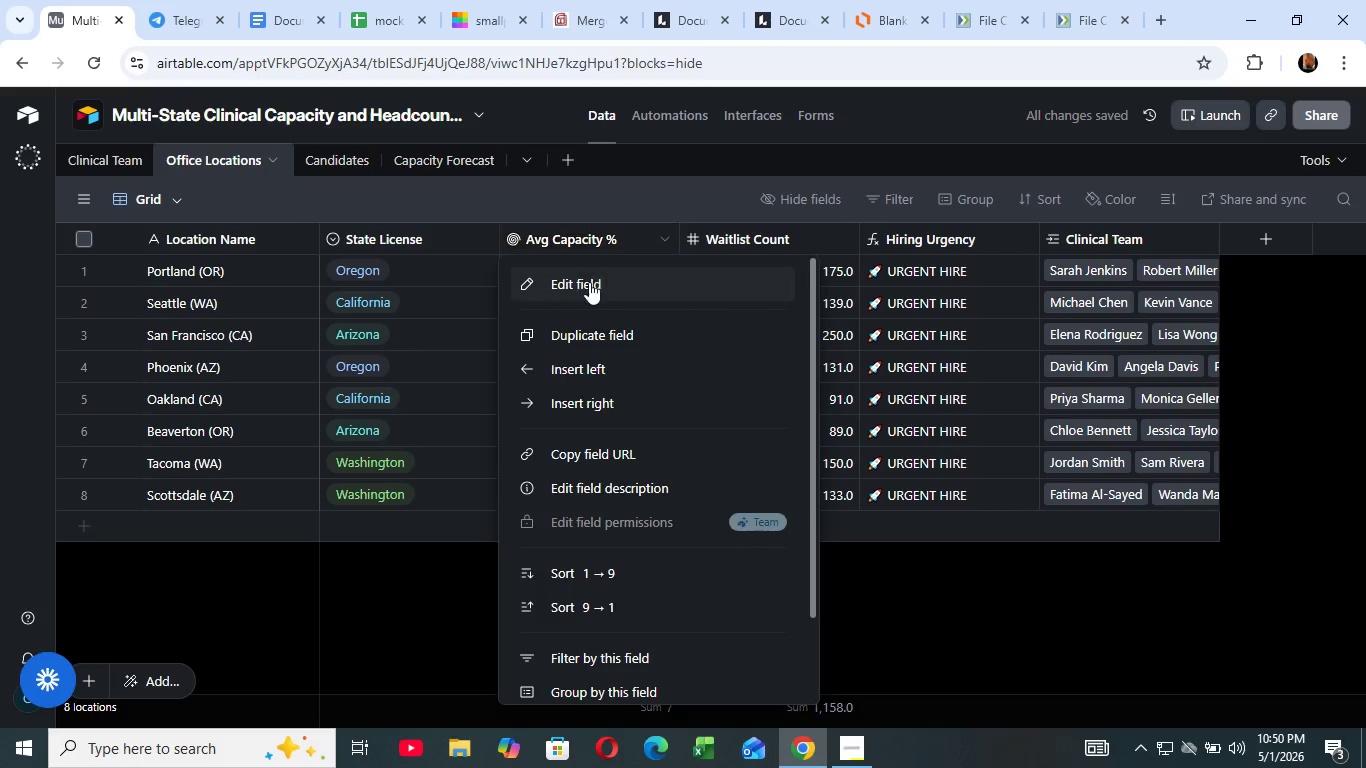 
left_click([659, 231])
 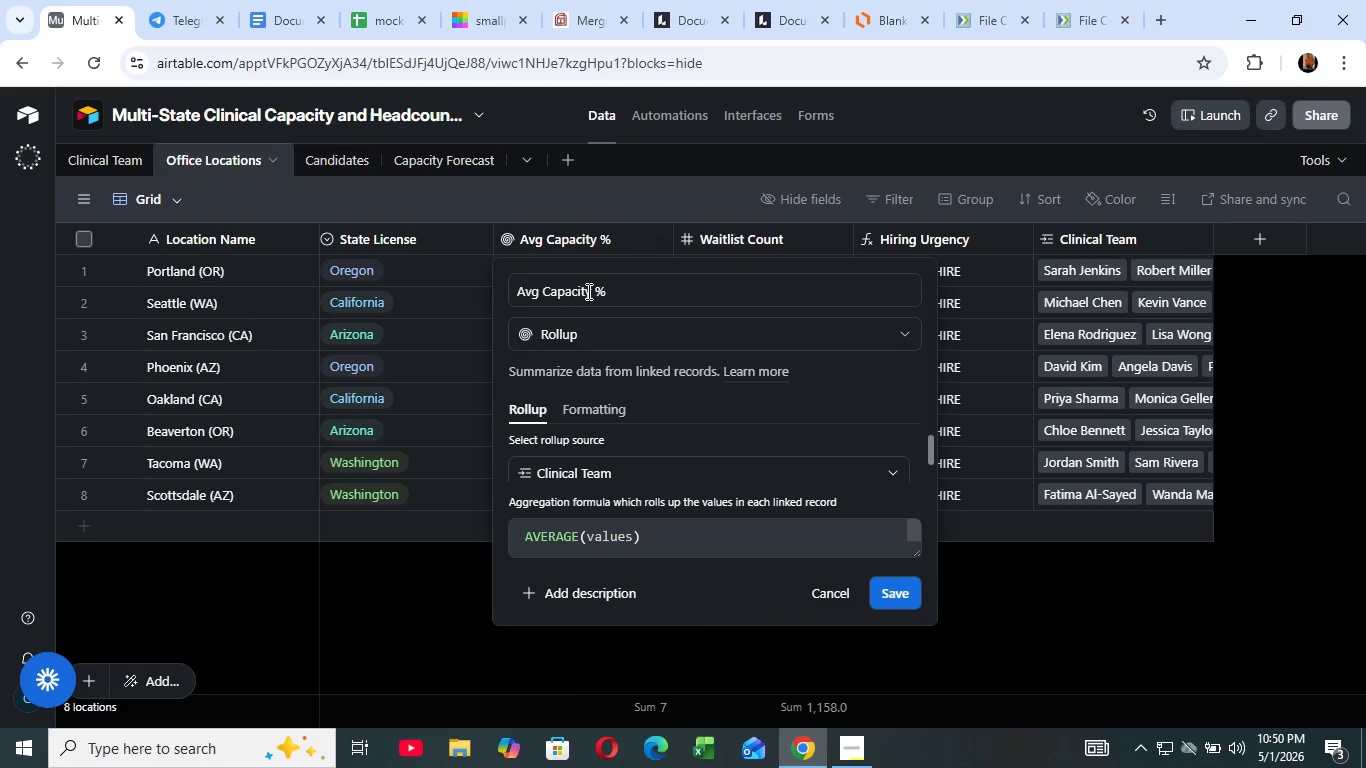 
left_click([587, 284])
 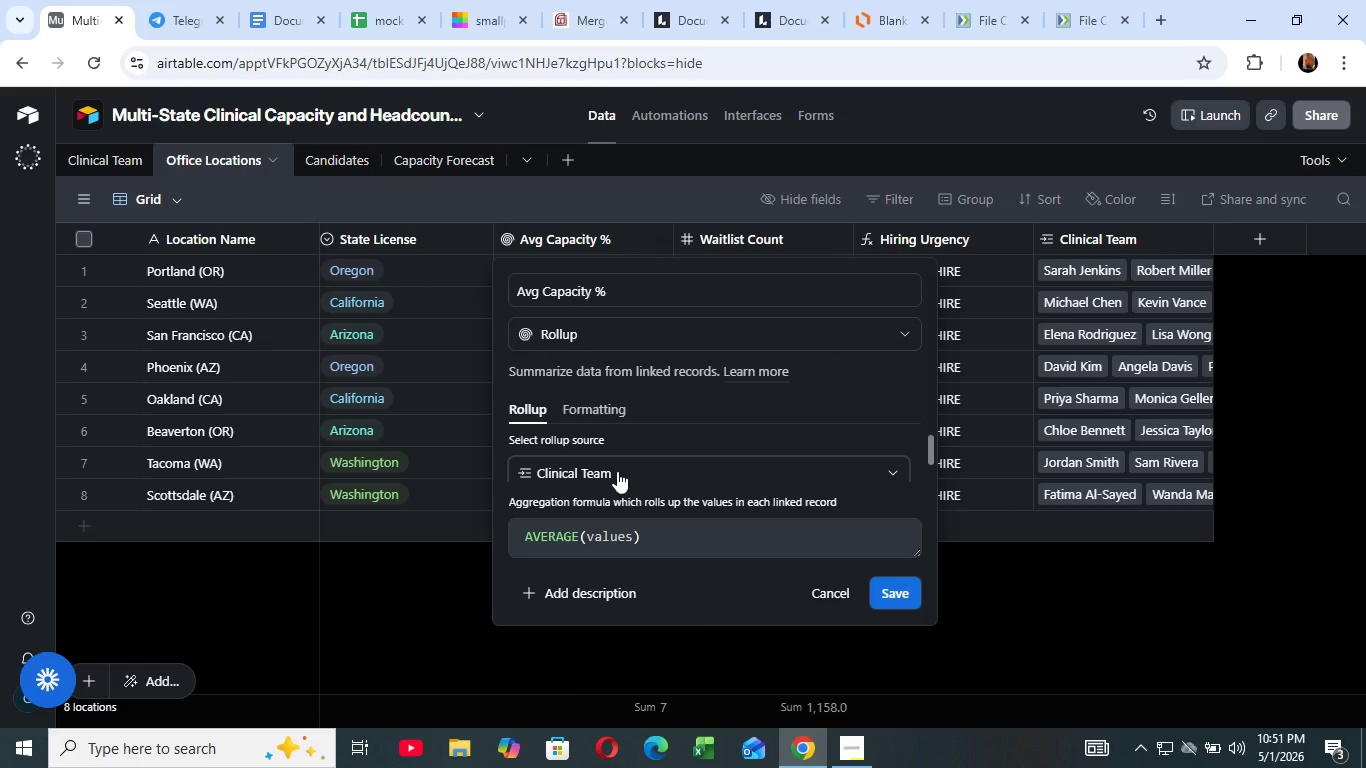 
wait(5.08)
 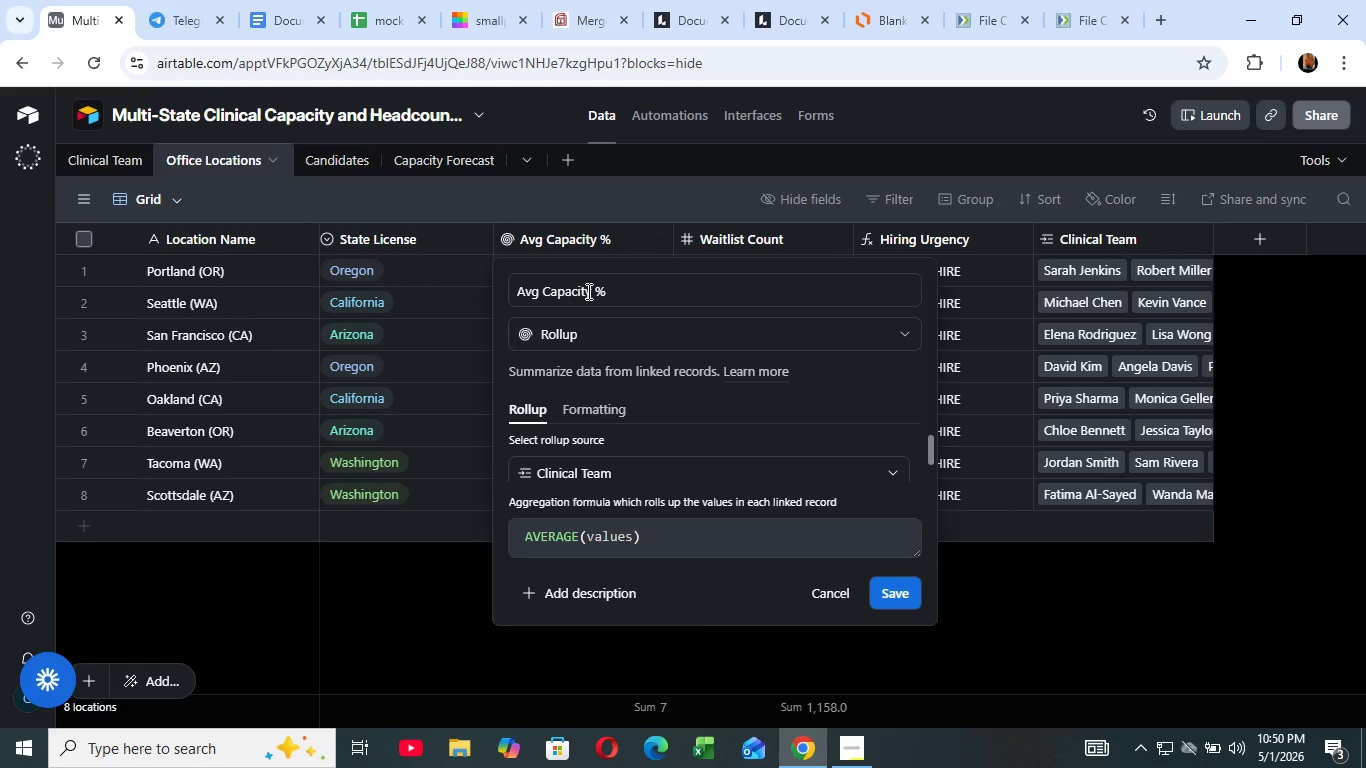 
mouse_move([616, 431])
 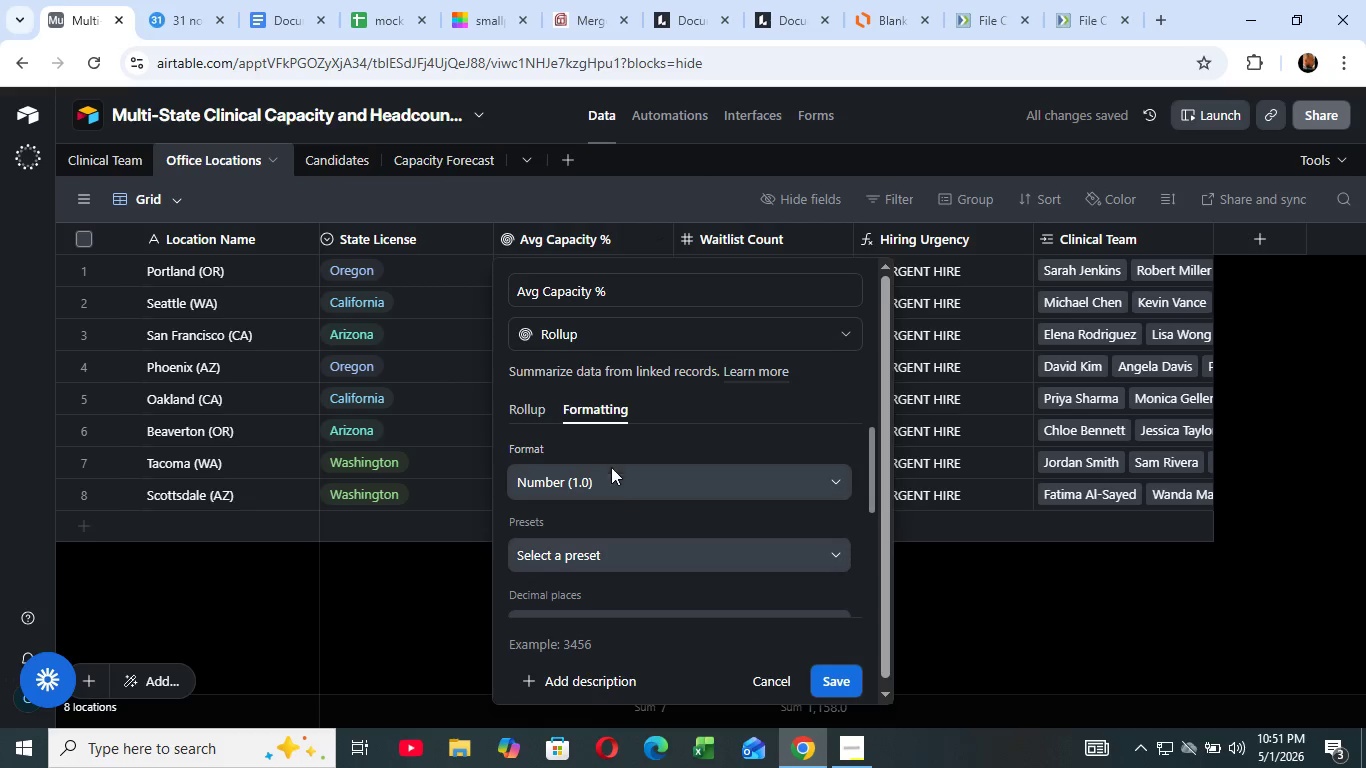 
left_click([602, 407])
 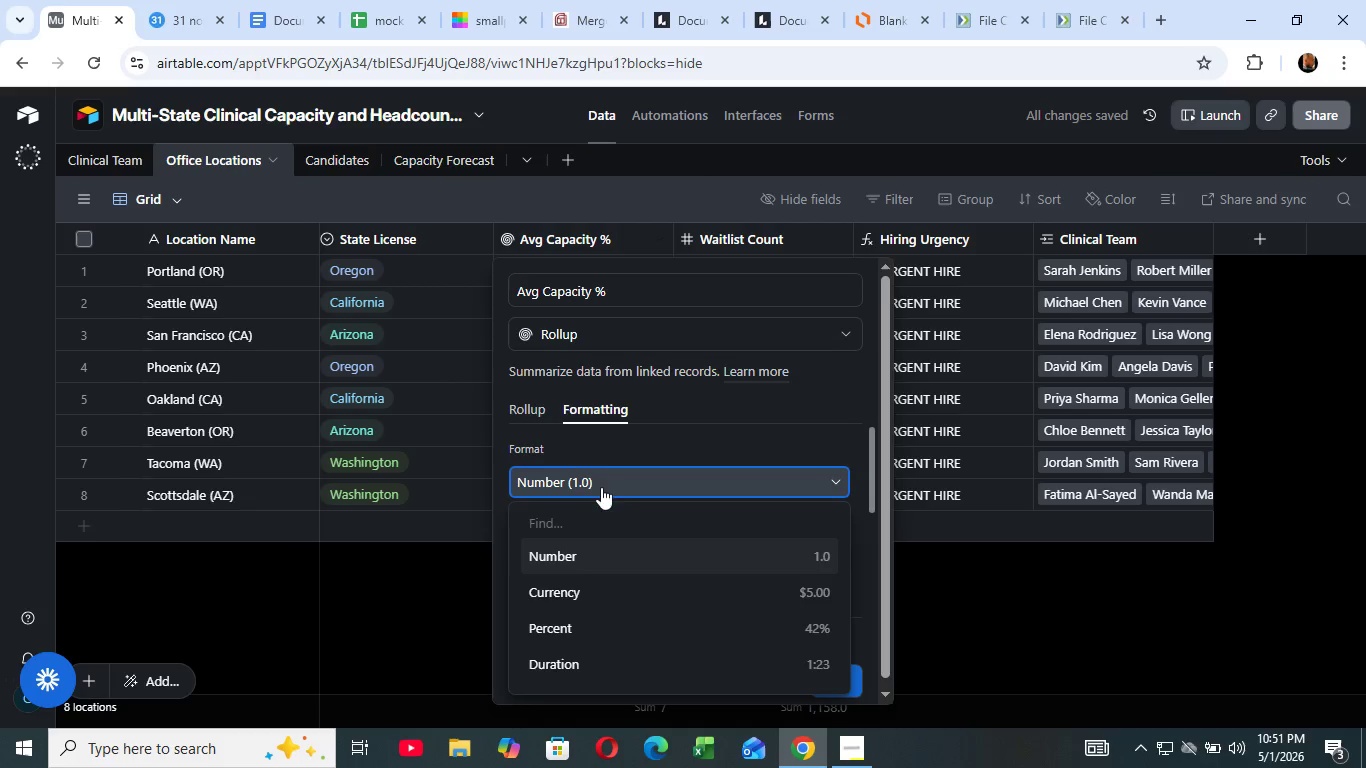 
left_click([599, 484])
 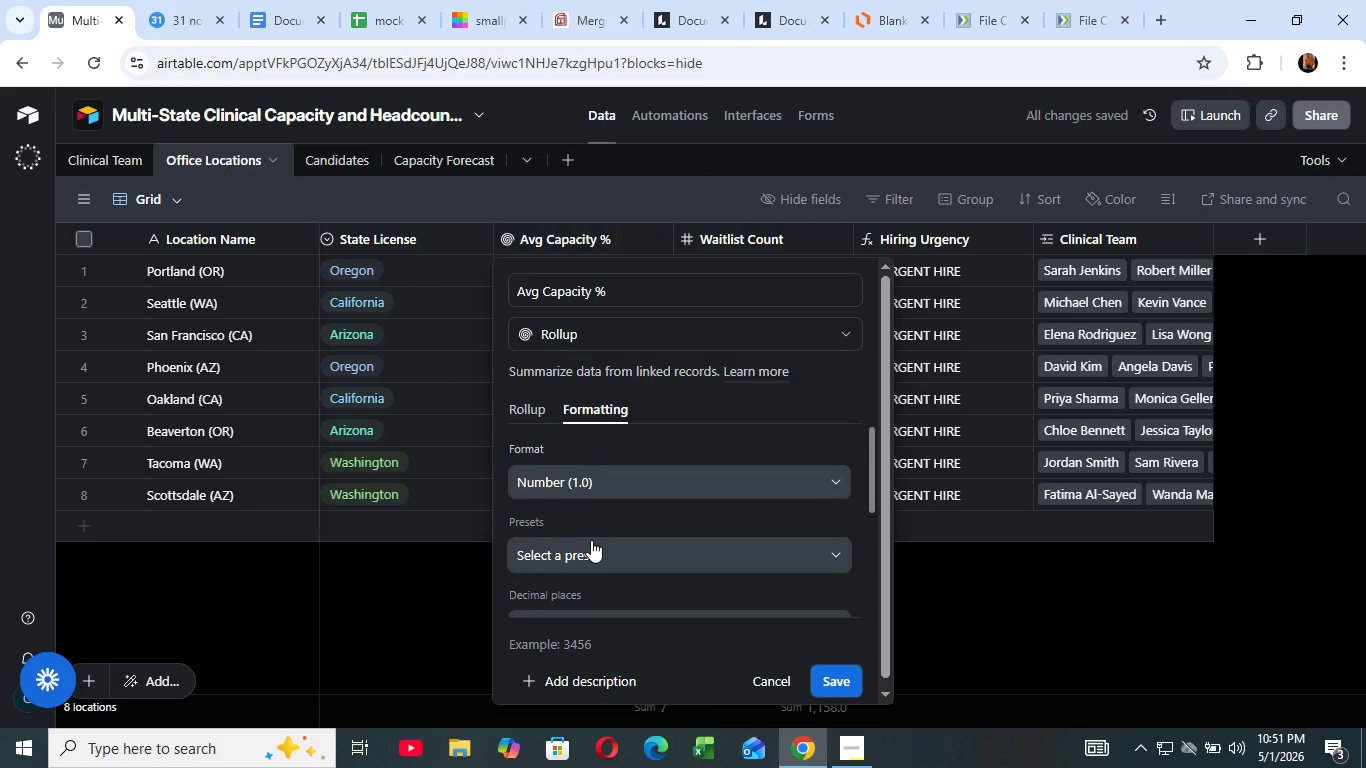 
left_click([600, 483])
 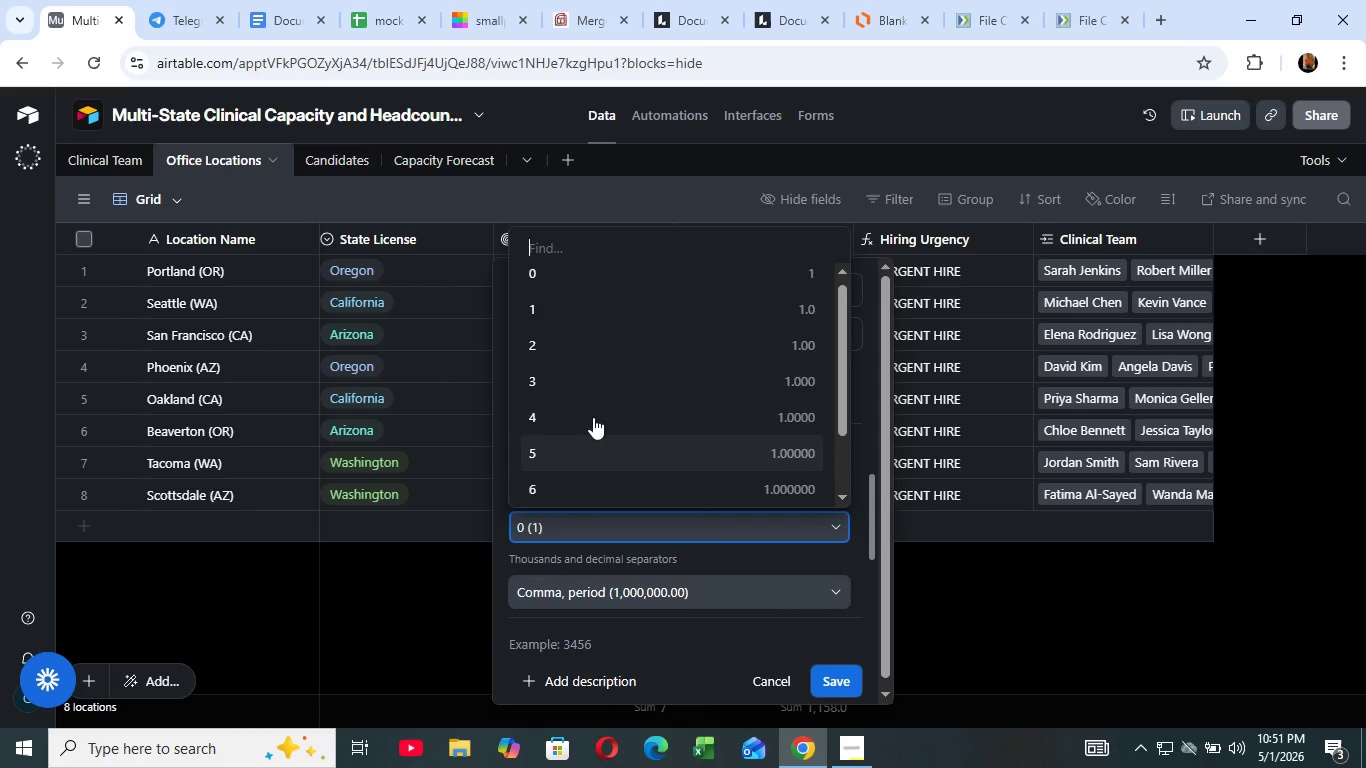 
scroll: coordinate [591, 540], scroll_direction: down, amount: 1.0
 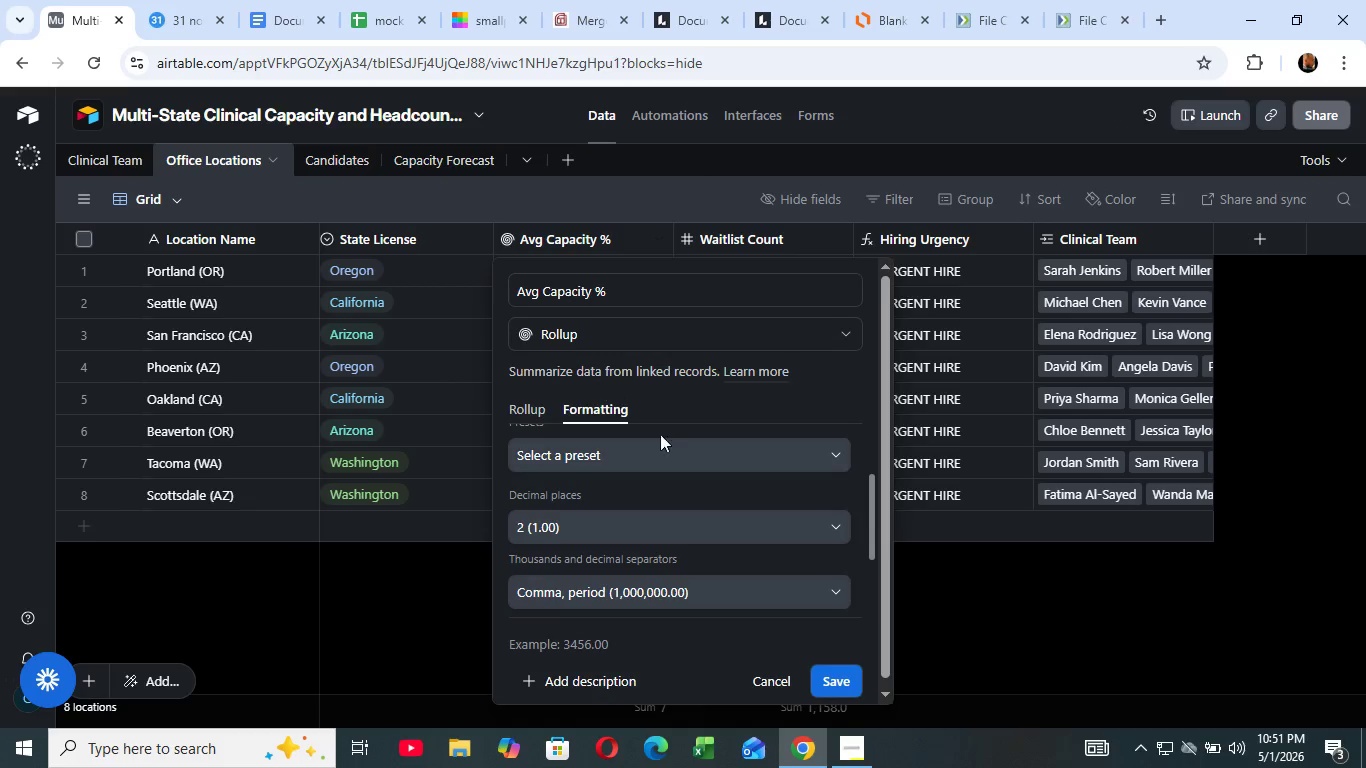 
left_click([579, 532])
 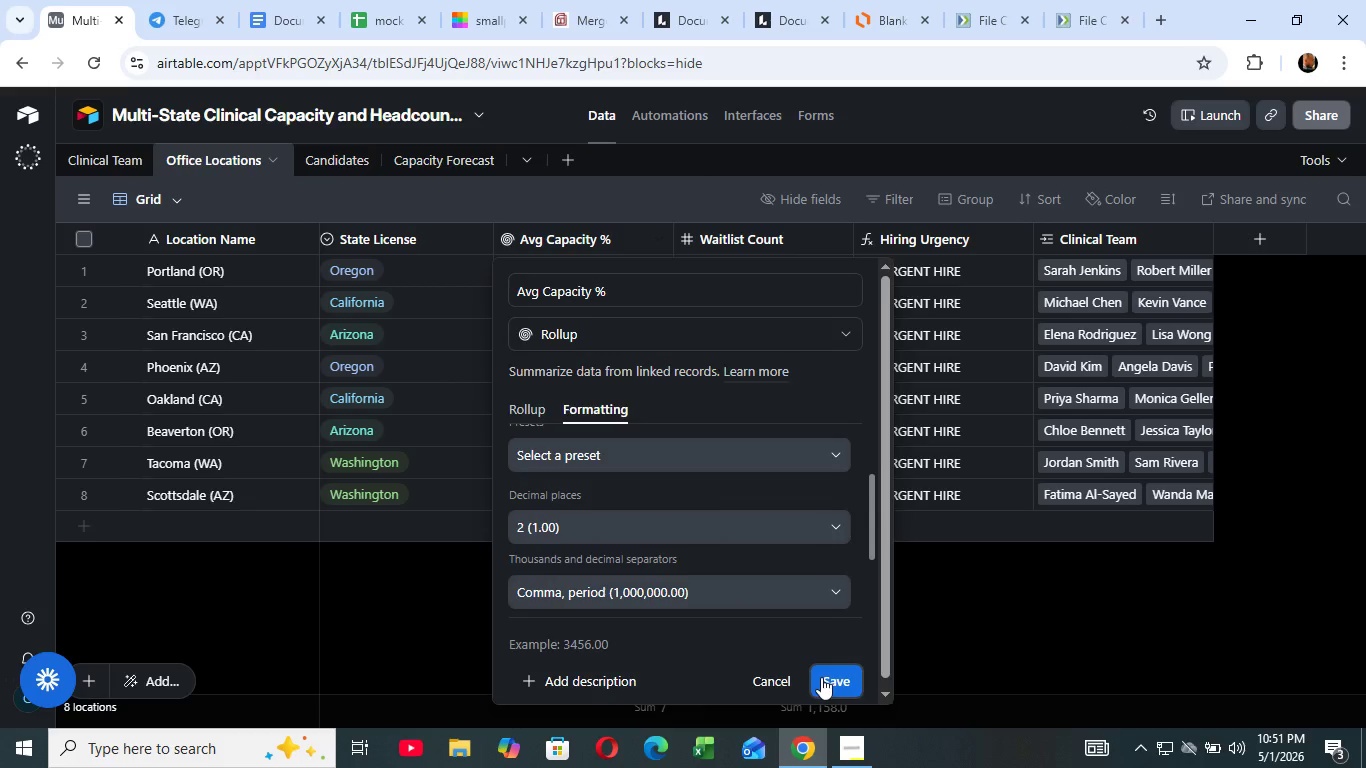 
left_click([571, 361])
 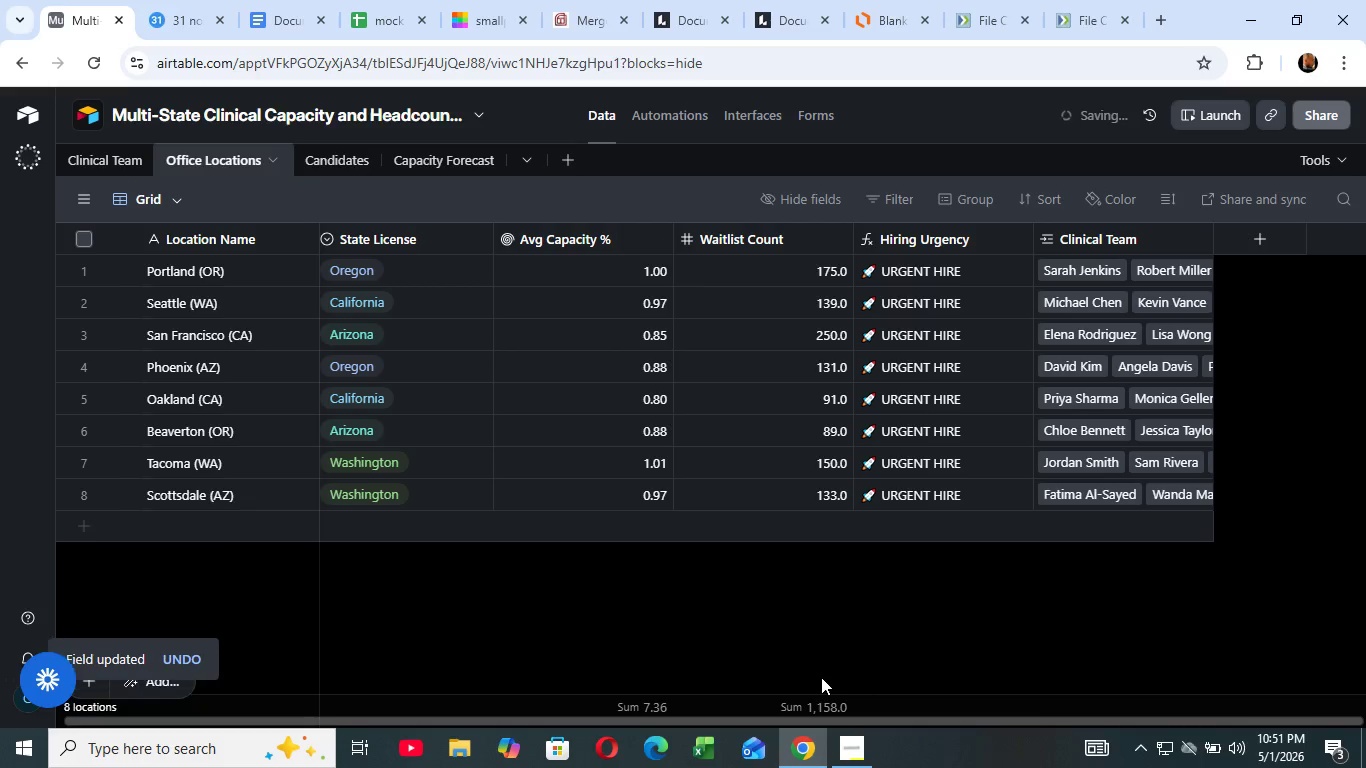 
left_click([821, 677])
 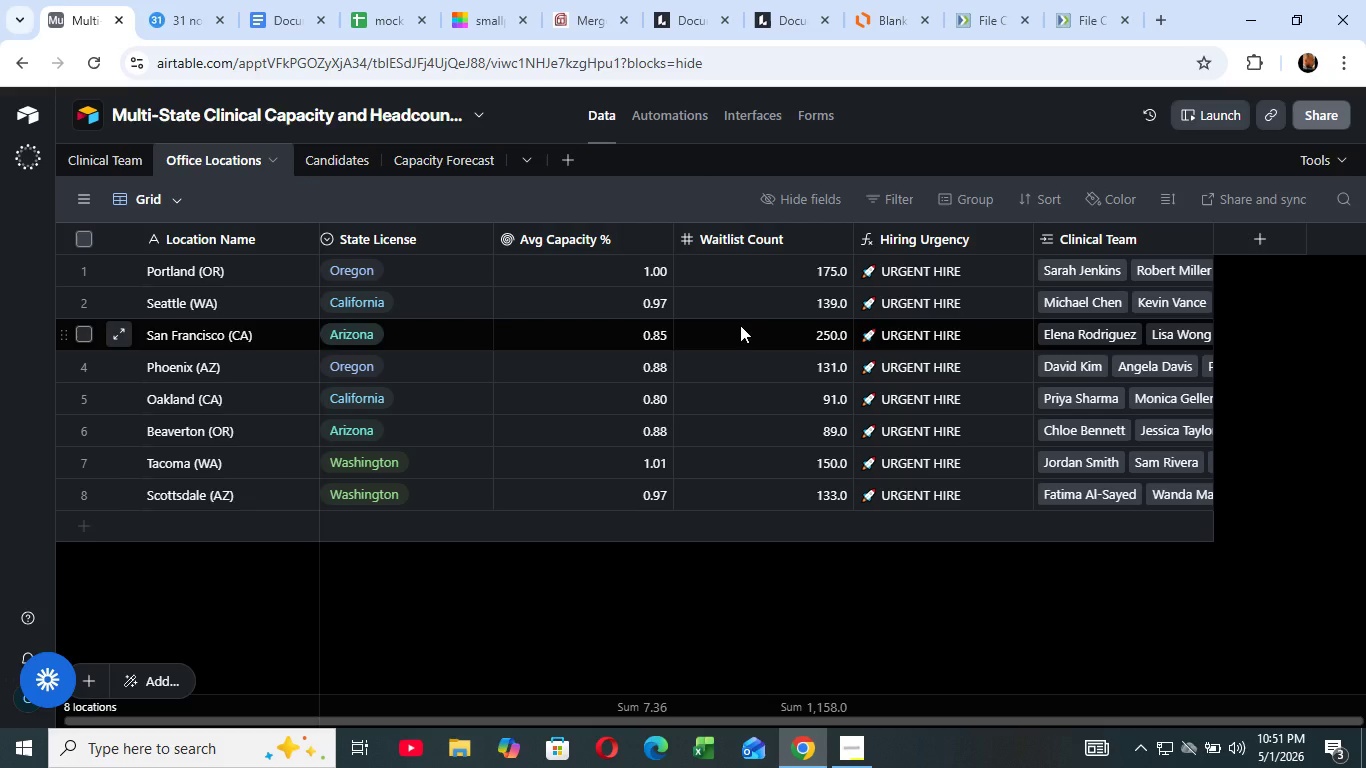 
wait(20.48)
 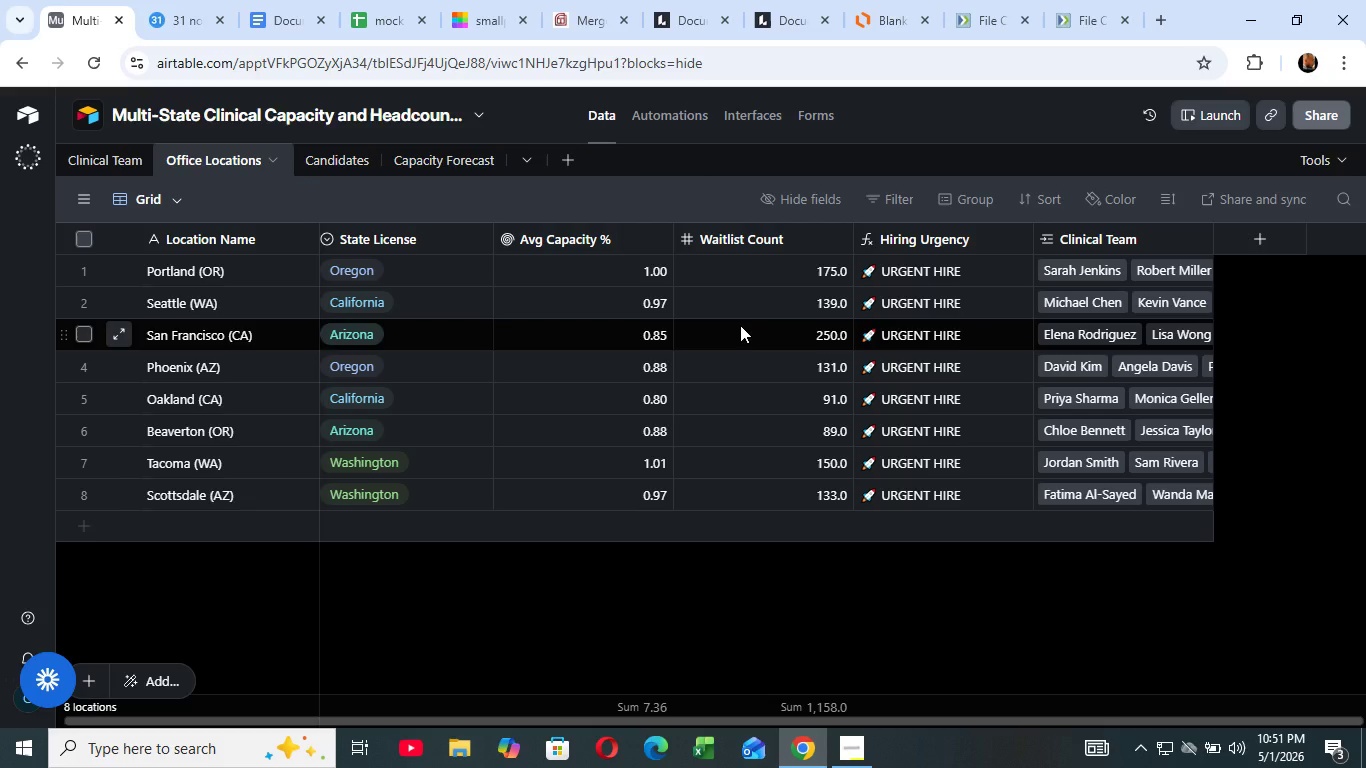 
left_click([376, 13])
 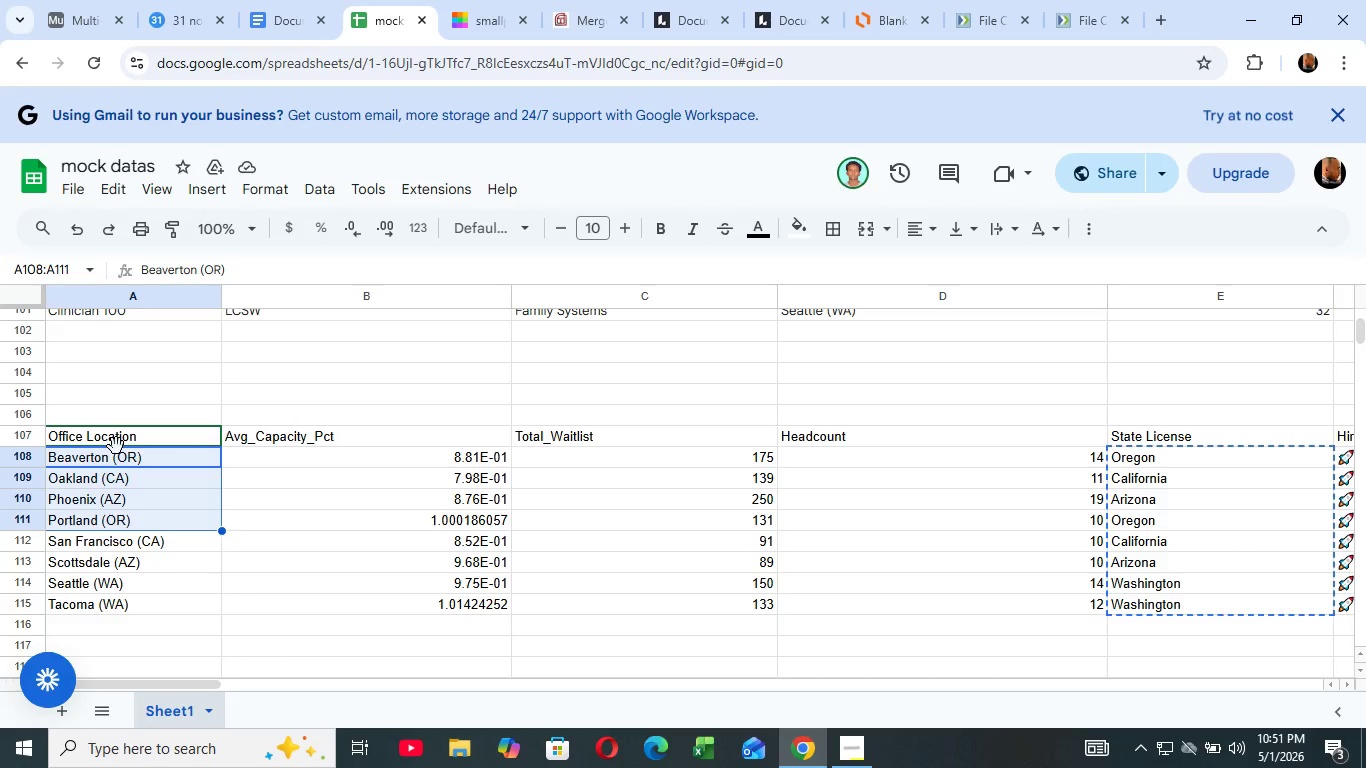 
key(Shift+ArrowDown)
 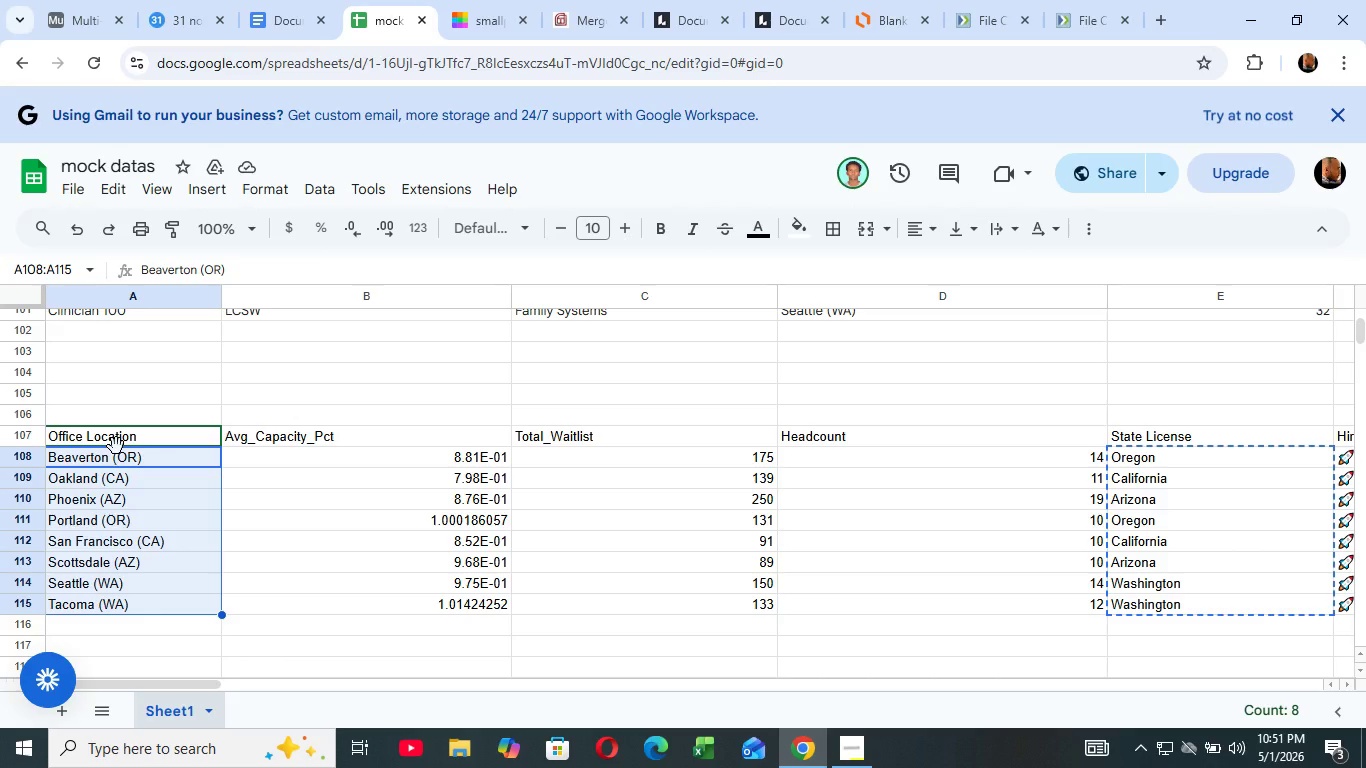 
key(Shift+ArrowDown)
 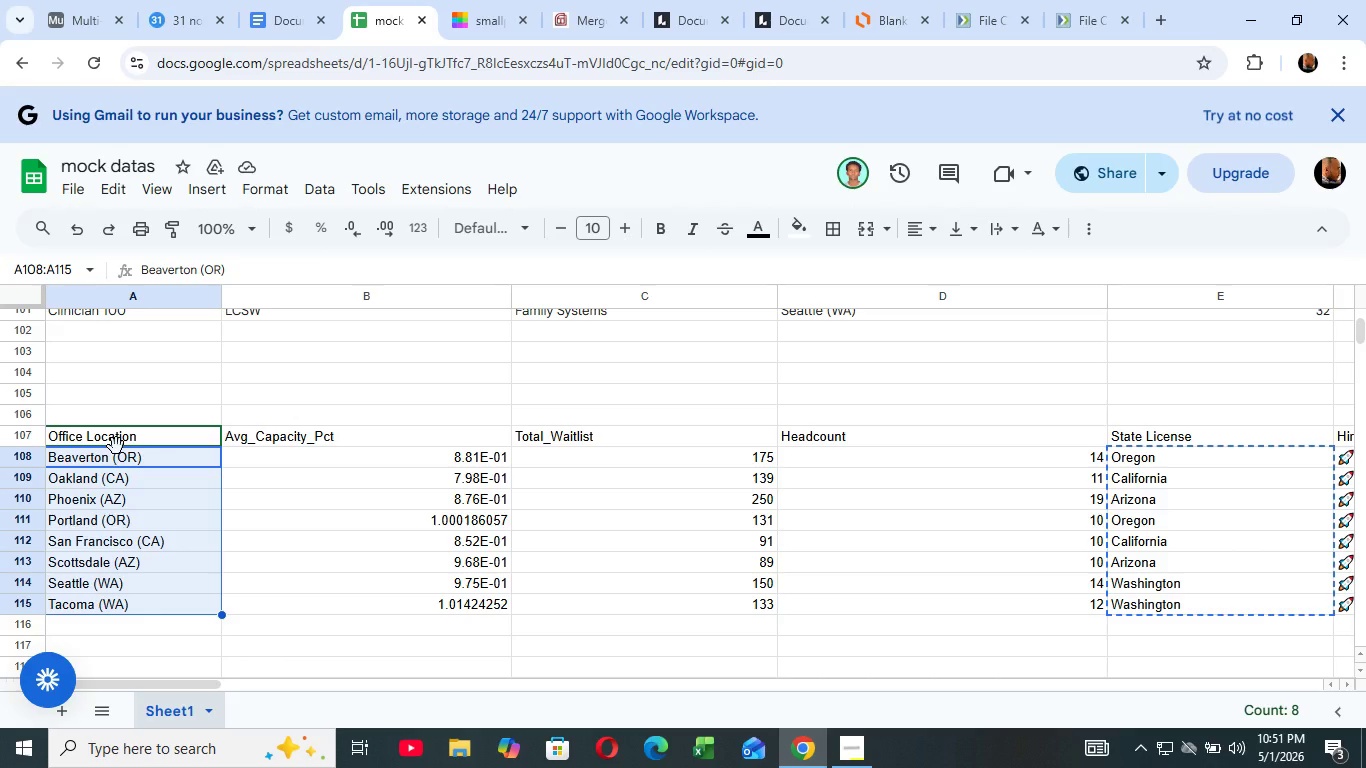 
key(Shift+ArrowDown)
 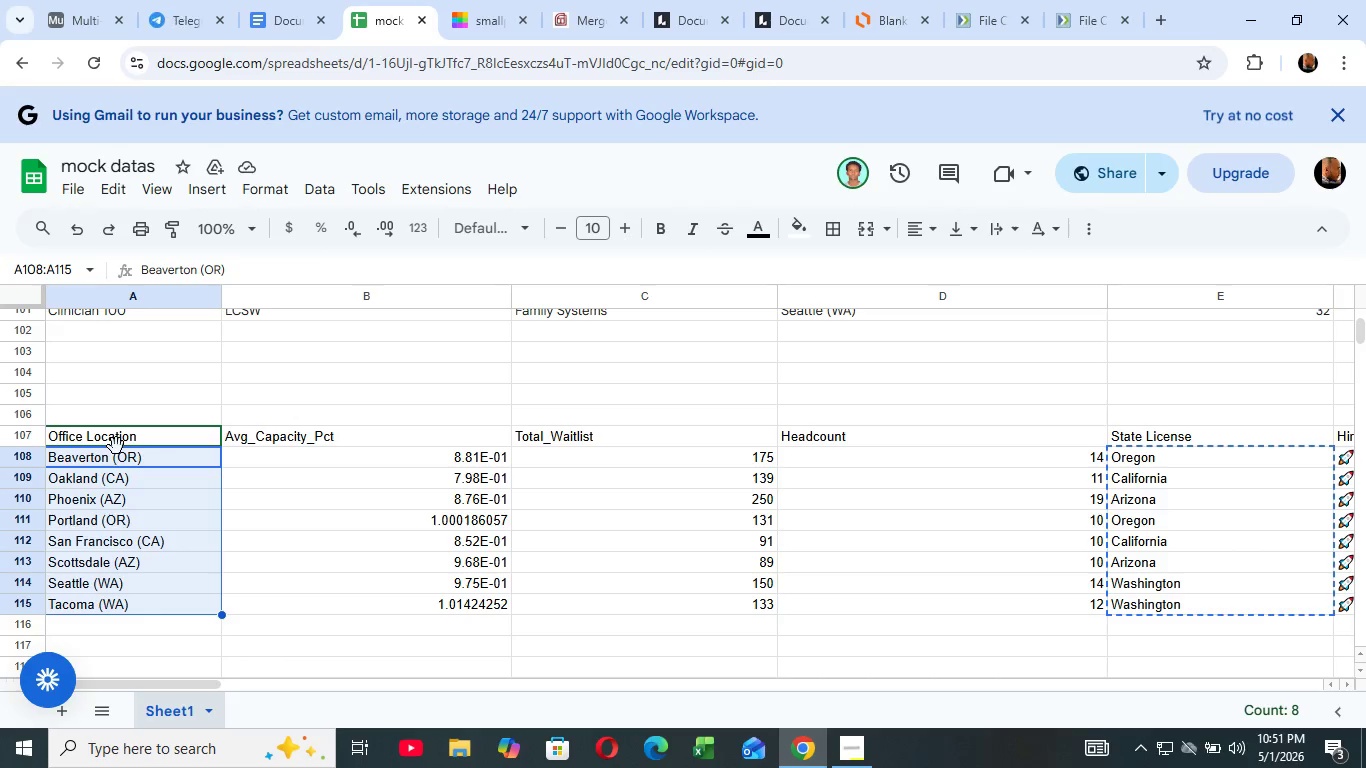 
key(Shift+ArrowDown)
 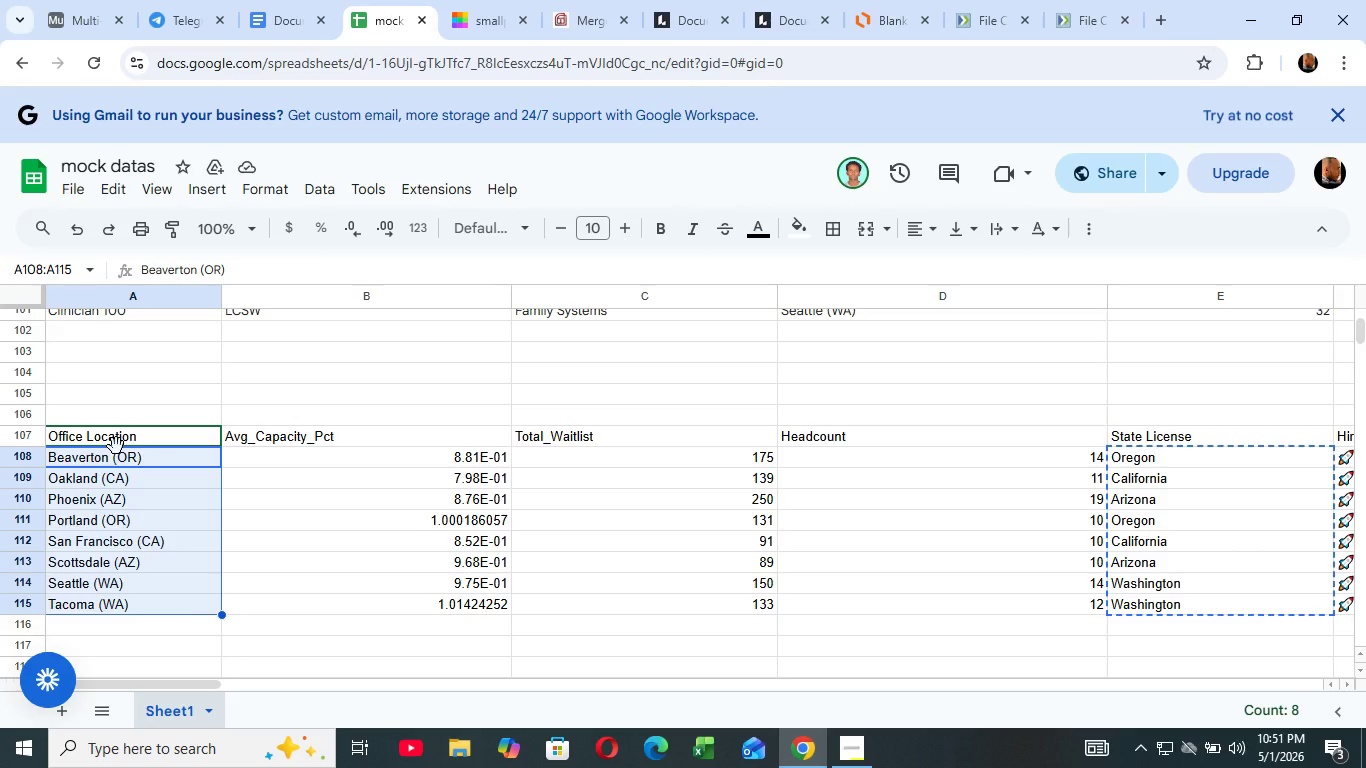 
key(Shift+ArrowDown)
 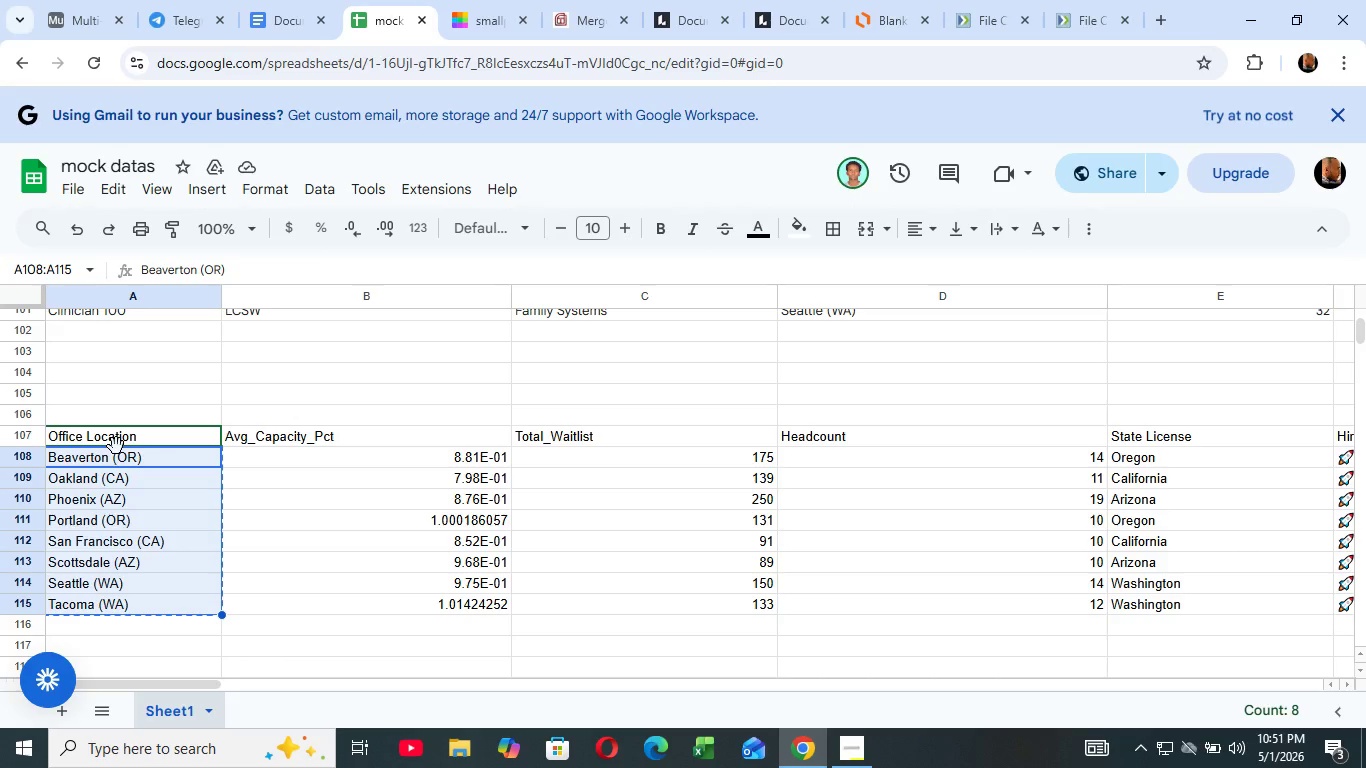 
key(Shift+ArrowDown)
 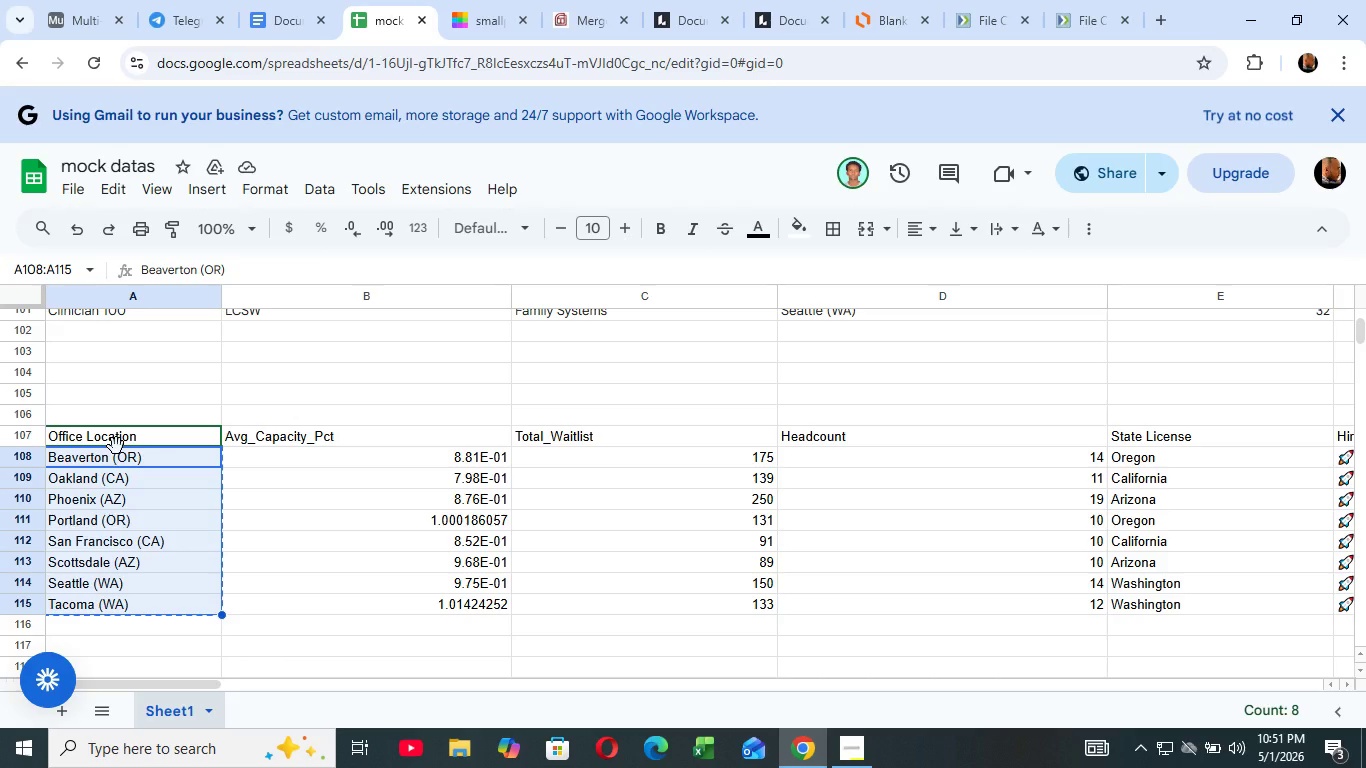 
key(Shift+ArrowDown)
 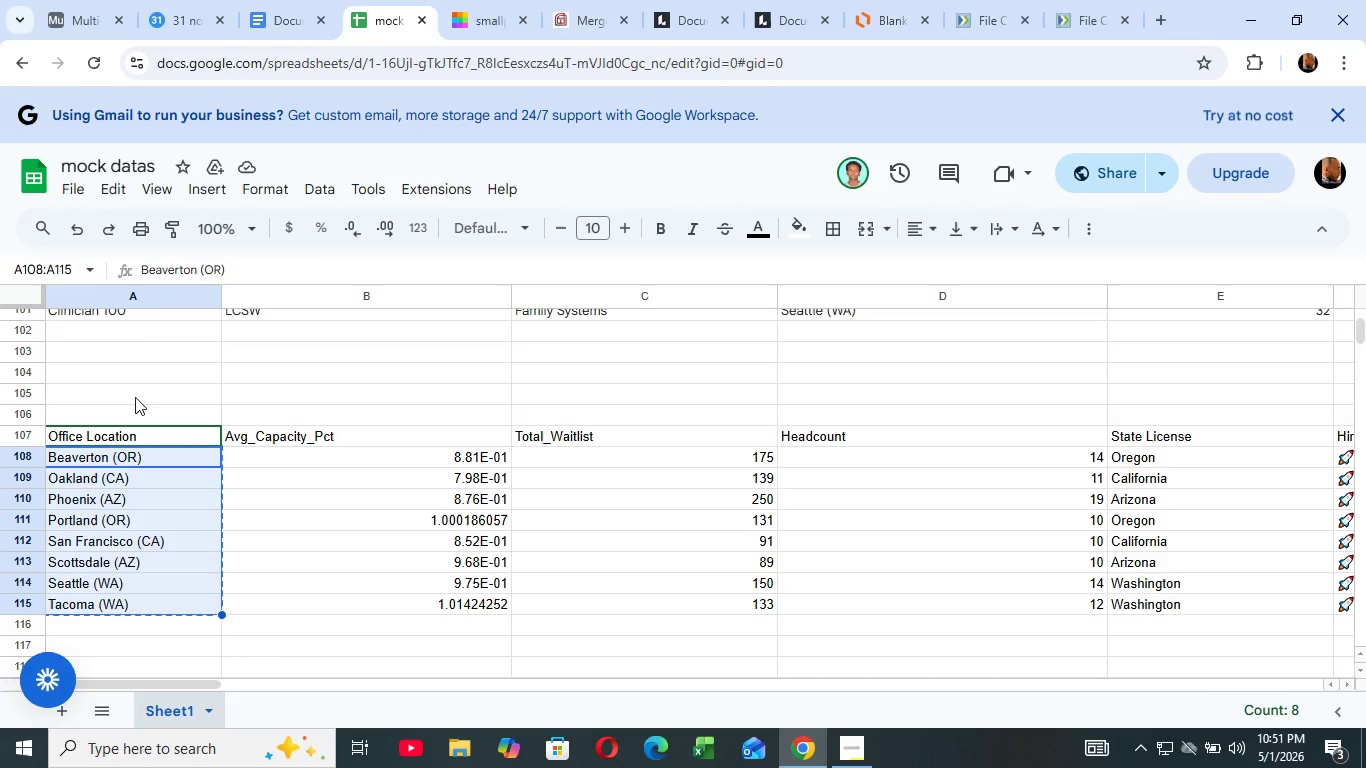 
hold_key(key=ControlRight, duration=0.67)
 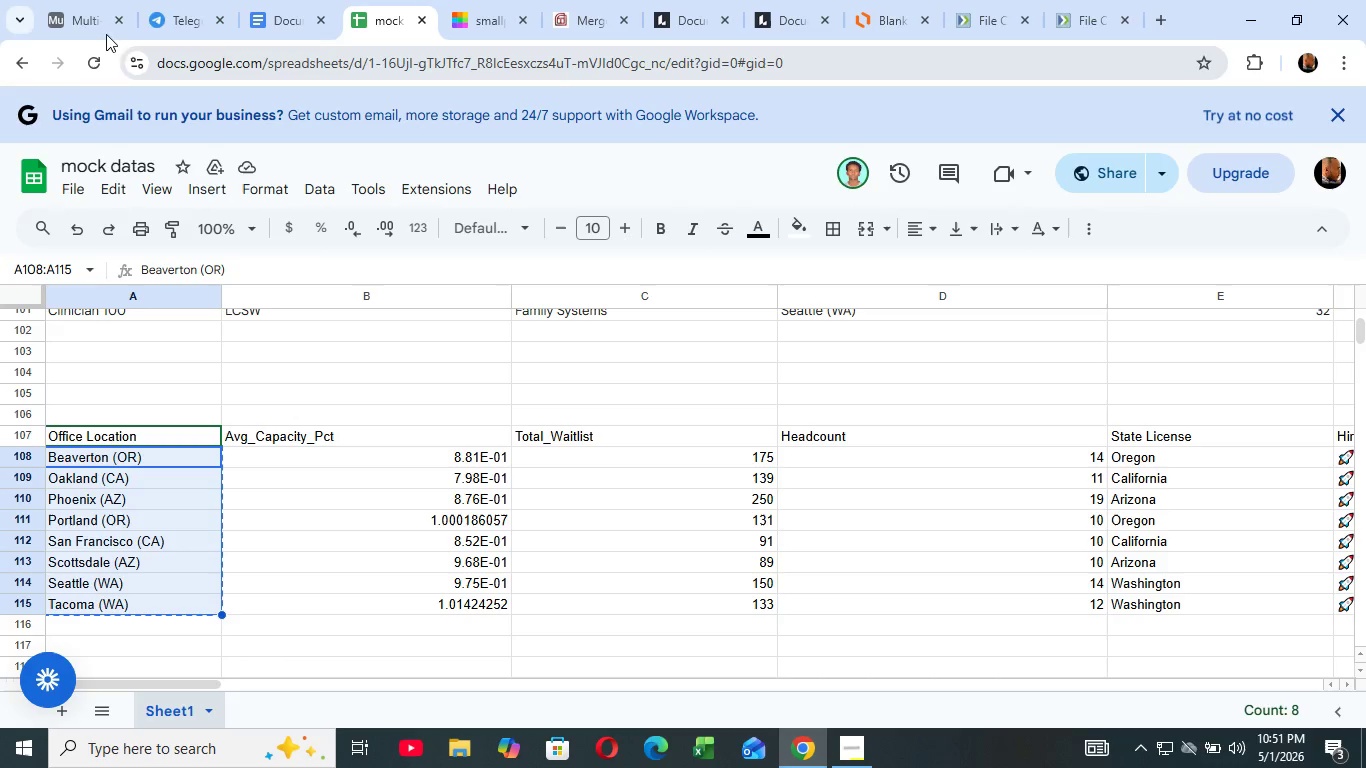 
key(C)
 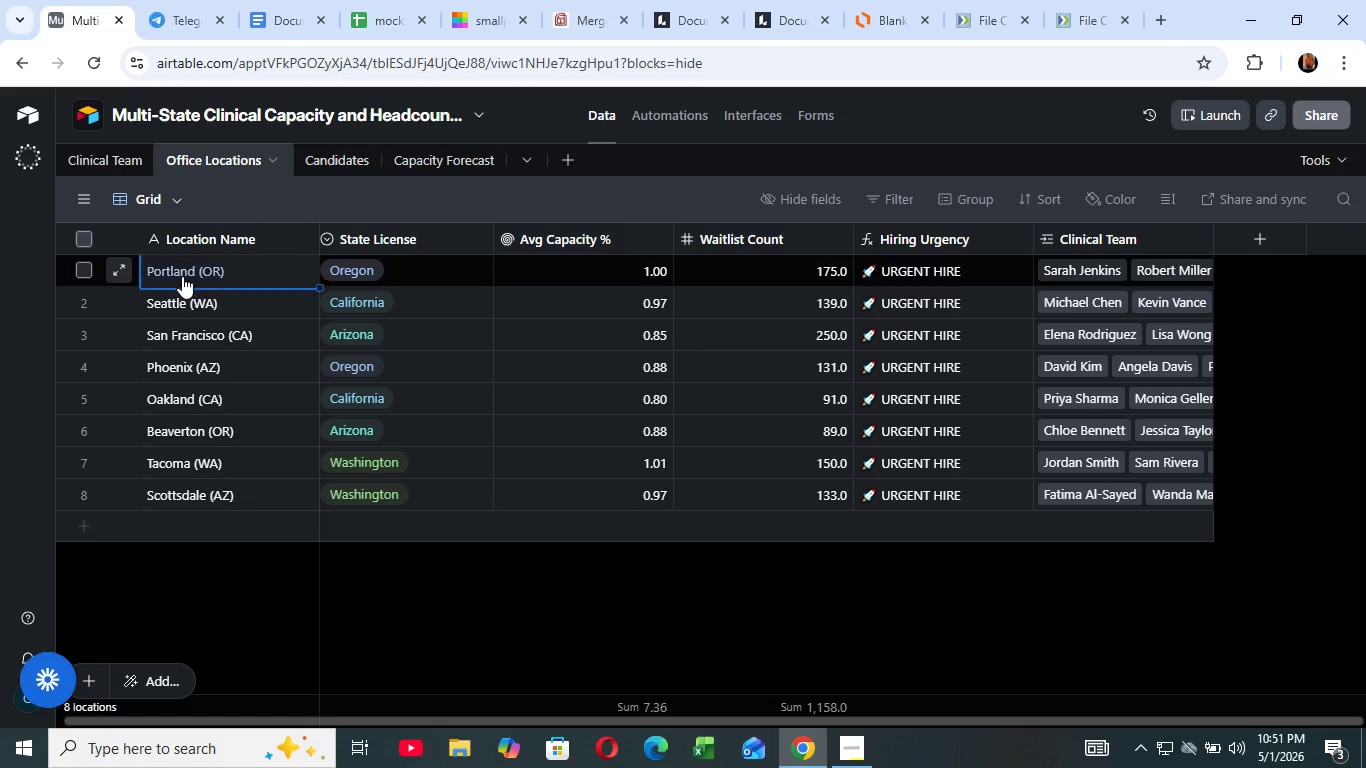 
left_click_drag(start_coordinate=[90, 29], to_coordinate=[95, 35])
 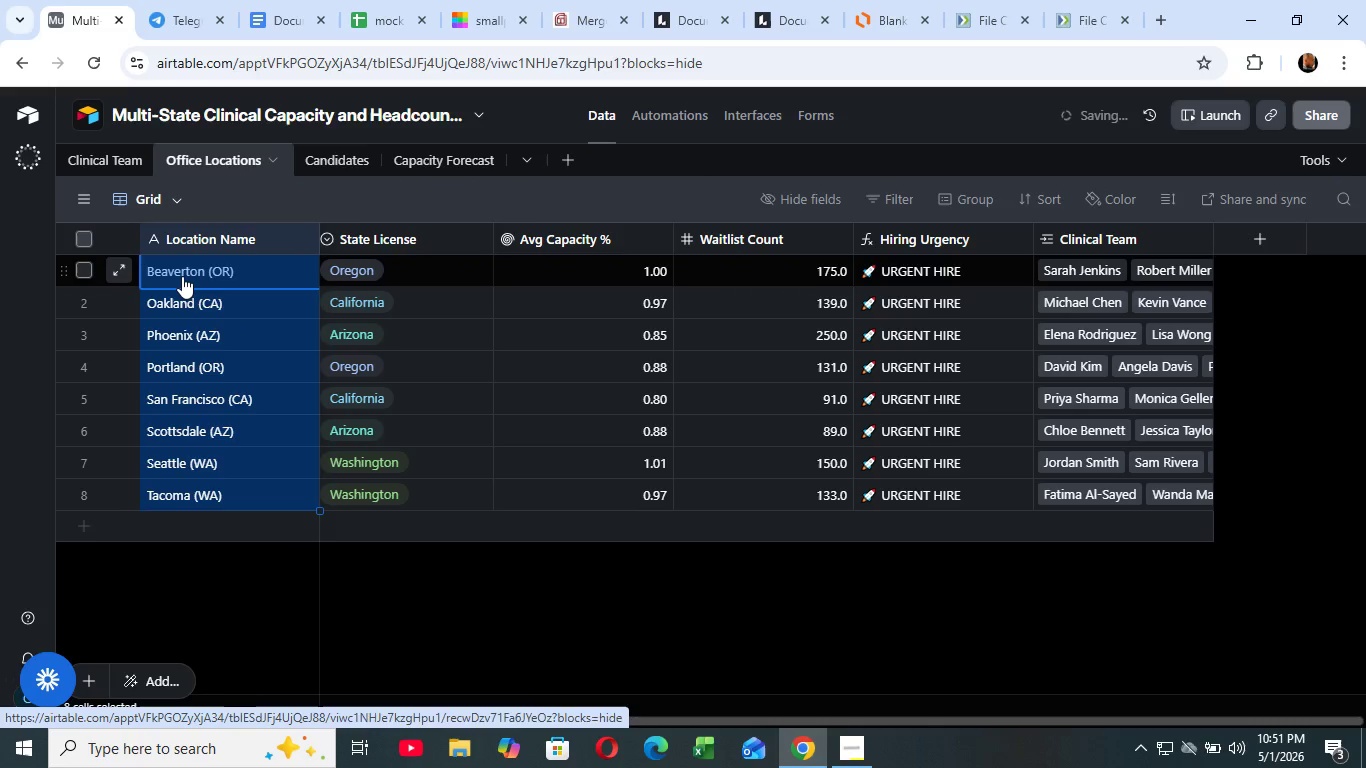 
key(Control+V)
 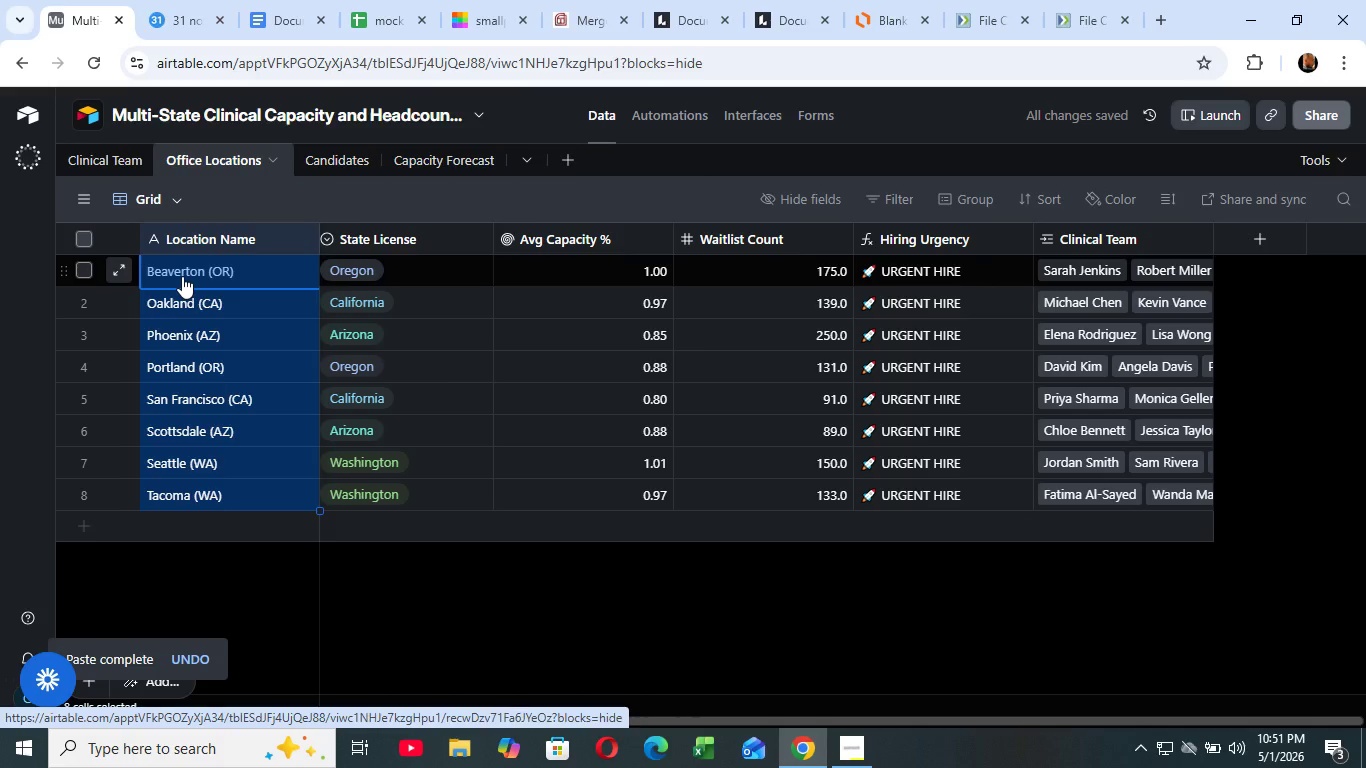 
key(Control+ControlRight)
 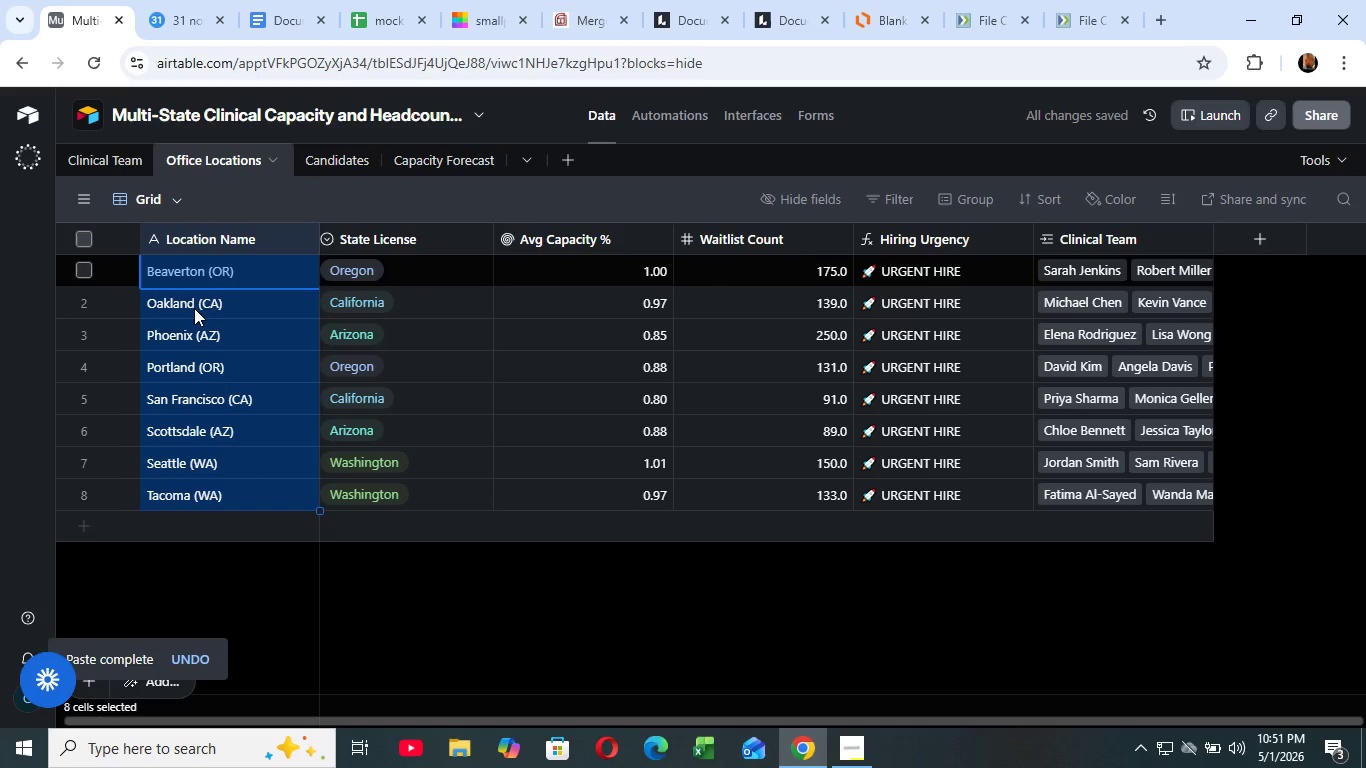 
scroll: coordinate [194, 308], scroll_direction: up, amount: 4.0
 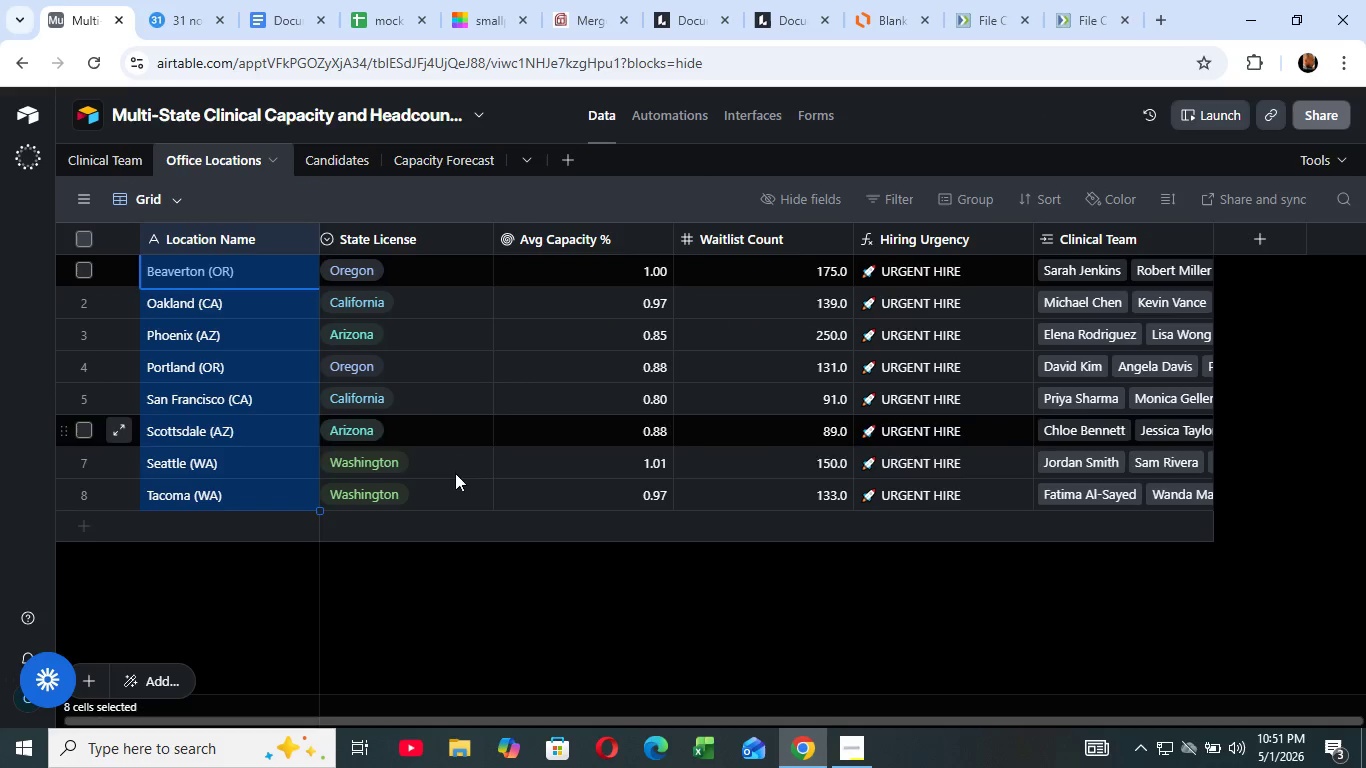 
wait(7.05)
 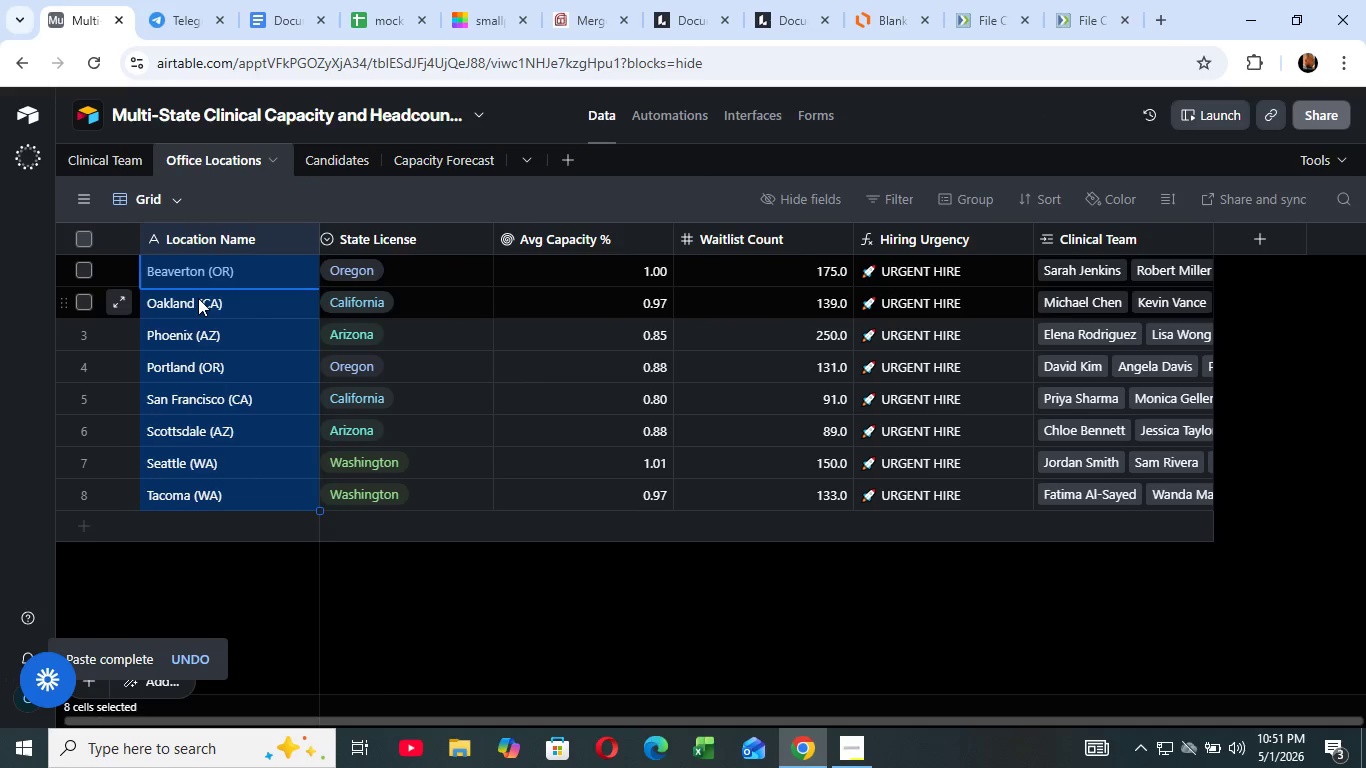 
left_click([518, 580])
 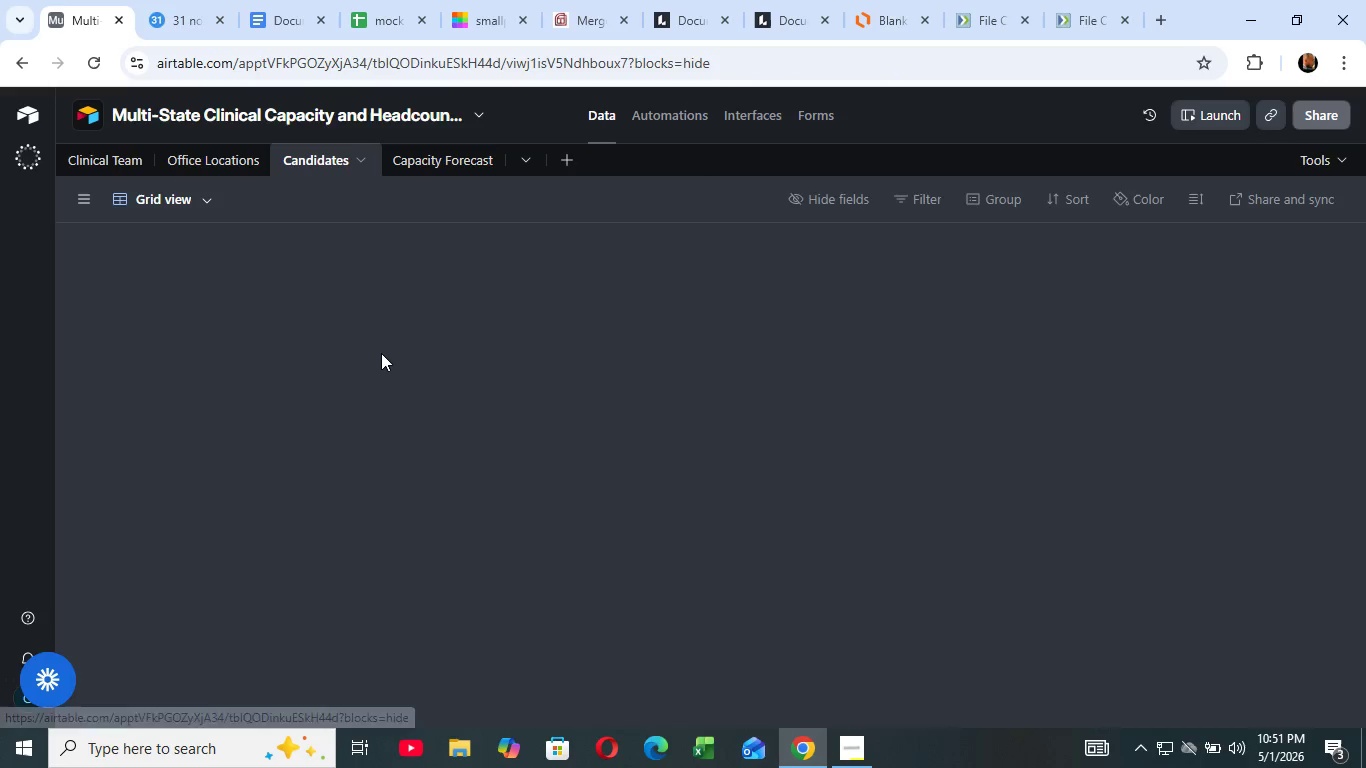 
left_click([321, 165])
 